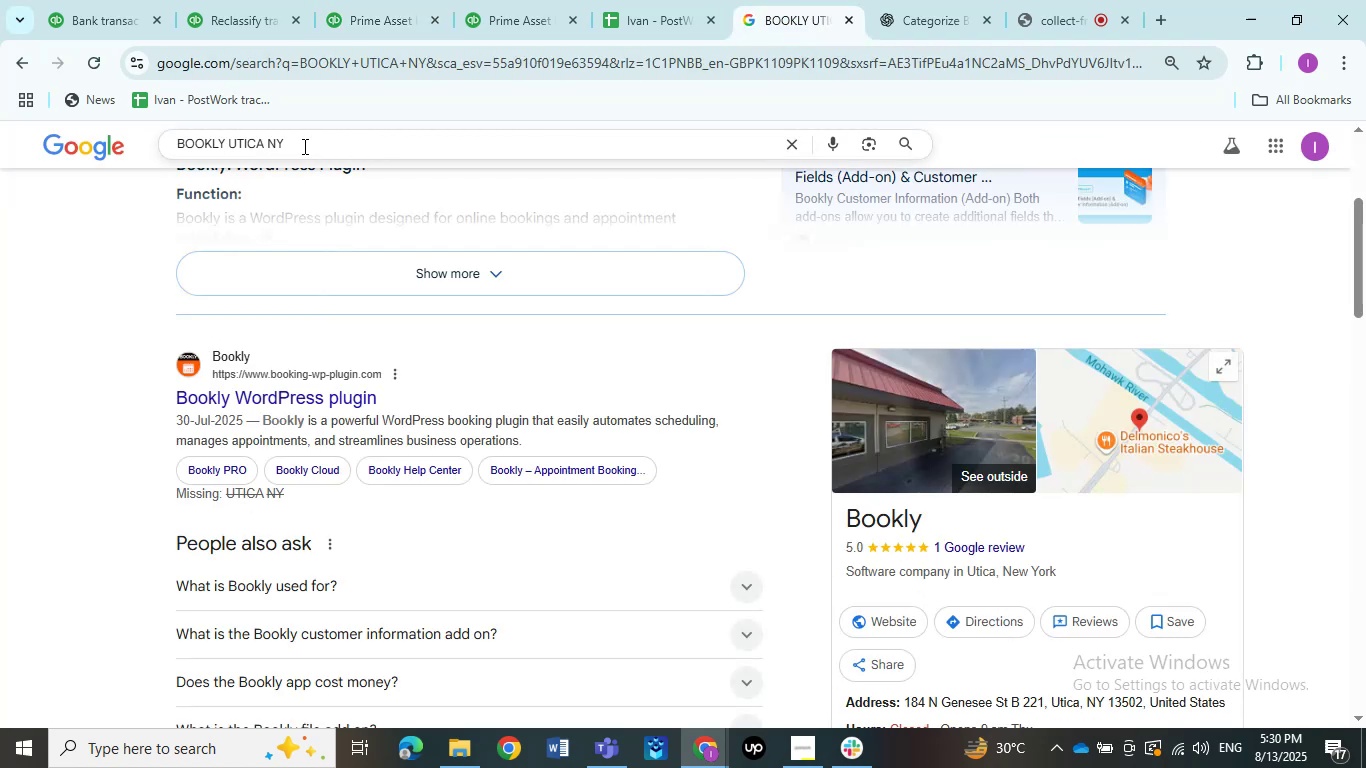 
left_click_drag(start_coordinate=[303, 146], to_coordinate=[72, 144])
 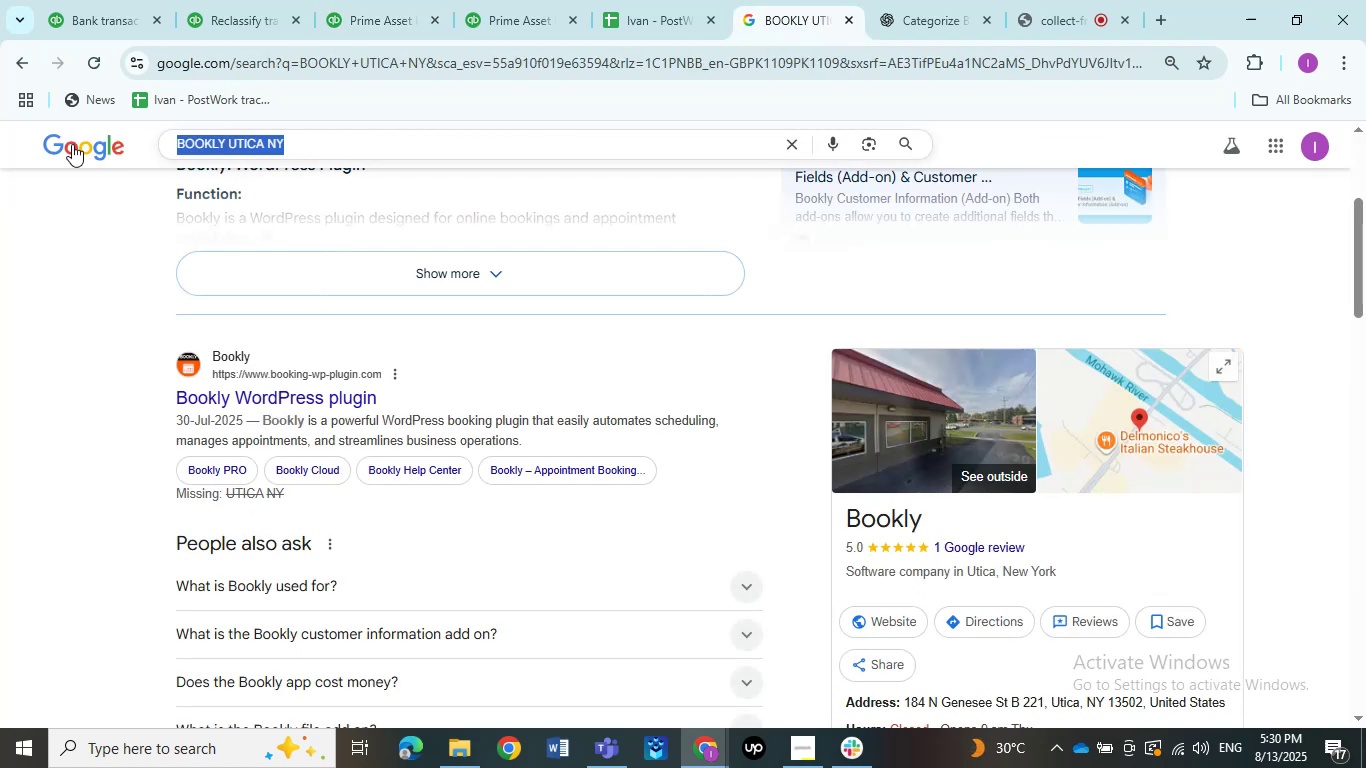 
key(Control+ControlLeft)
 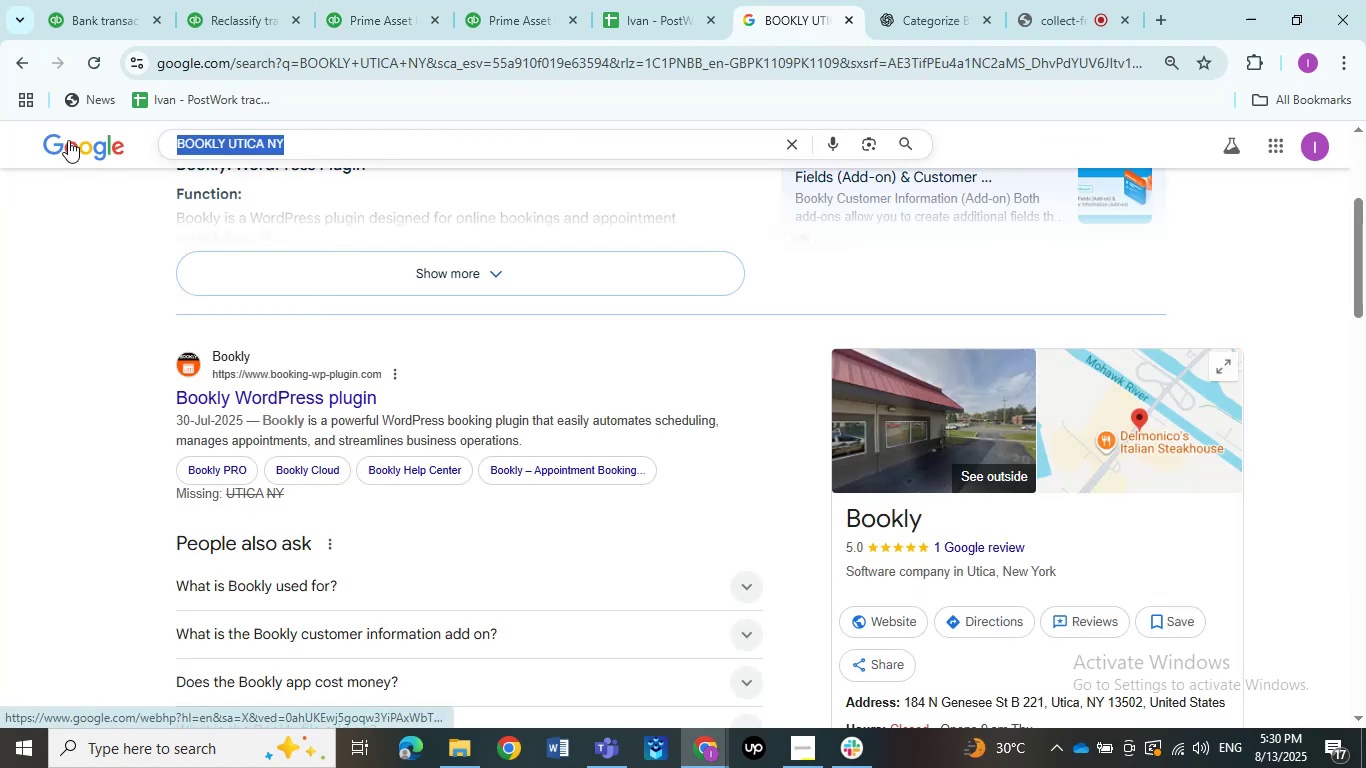 
key(Control+V)
 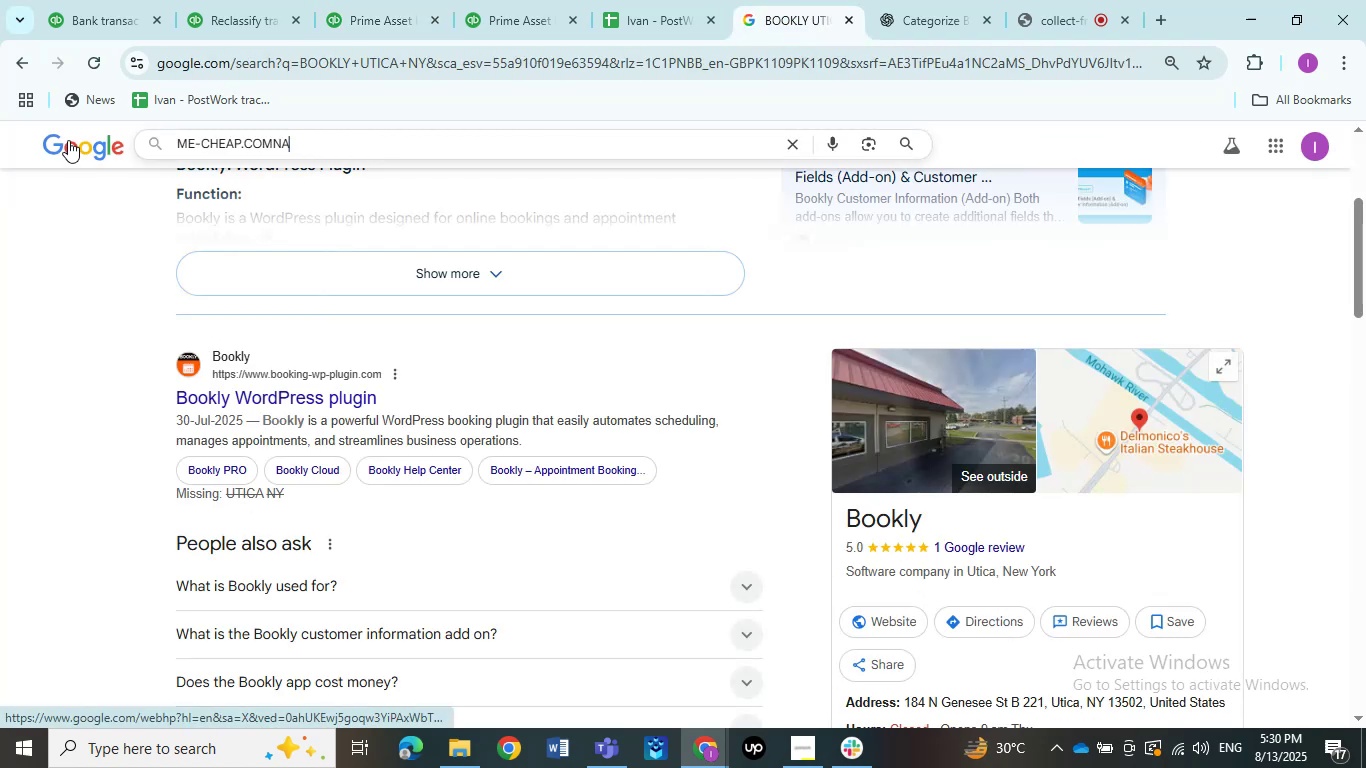 
key(NumpadEnter)
 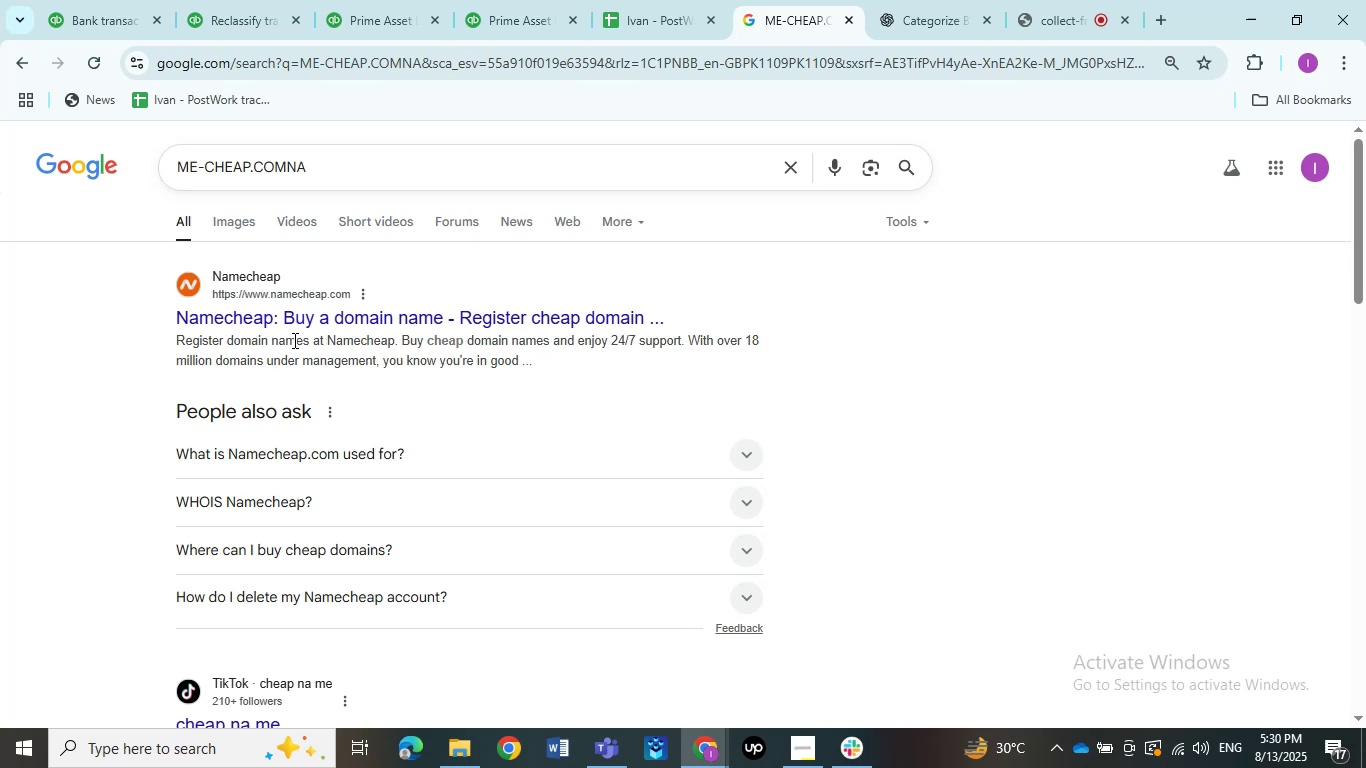 
wait(35.86)
 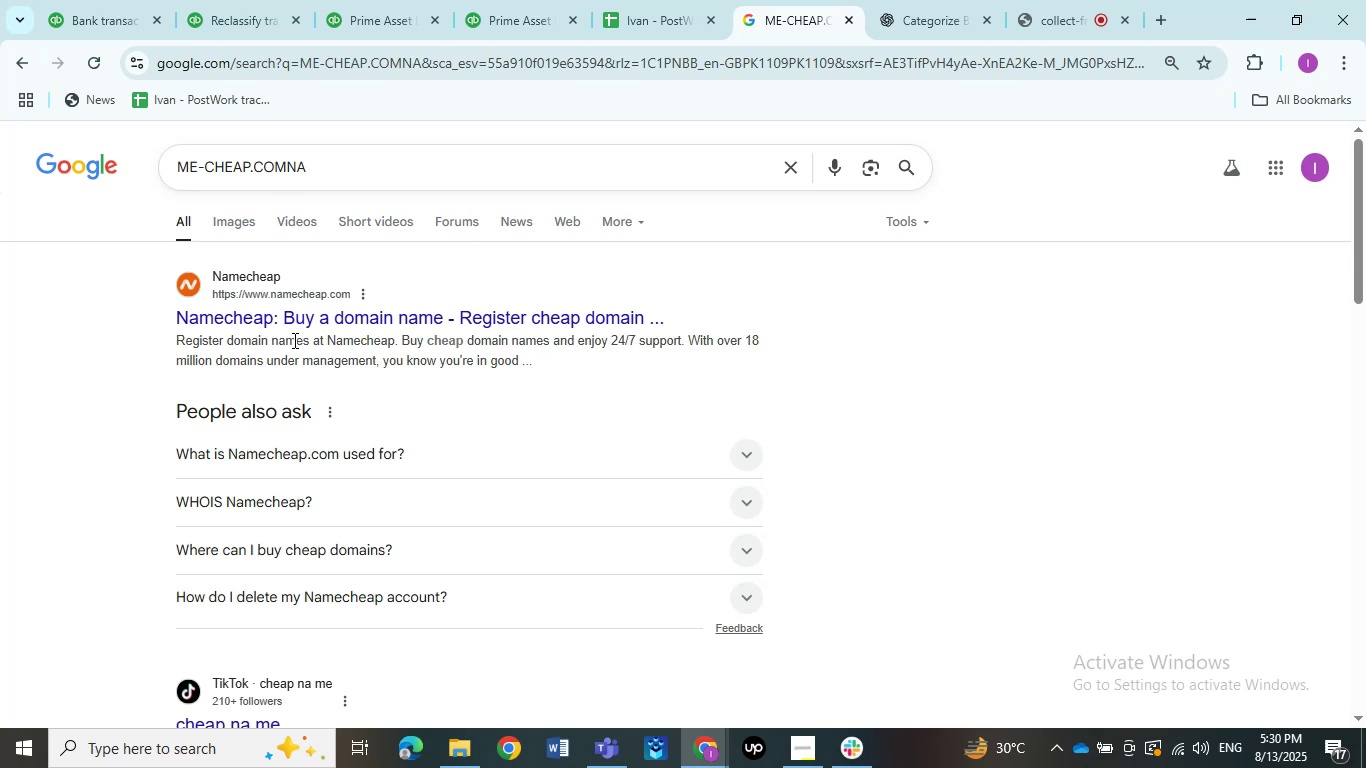 
double_click([903, 0])
 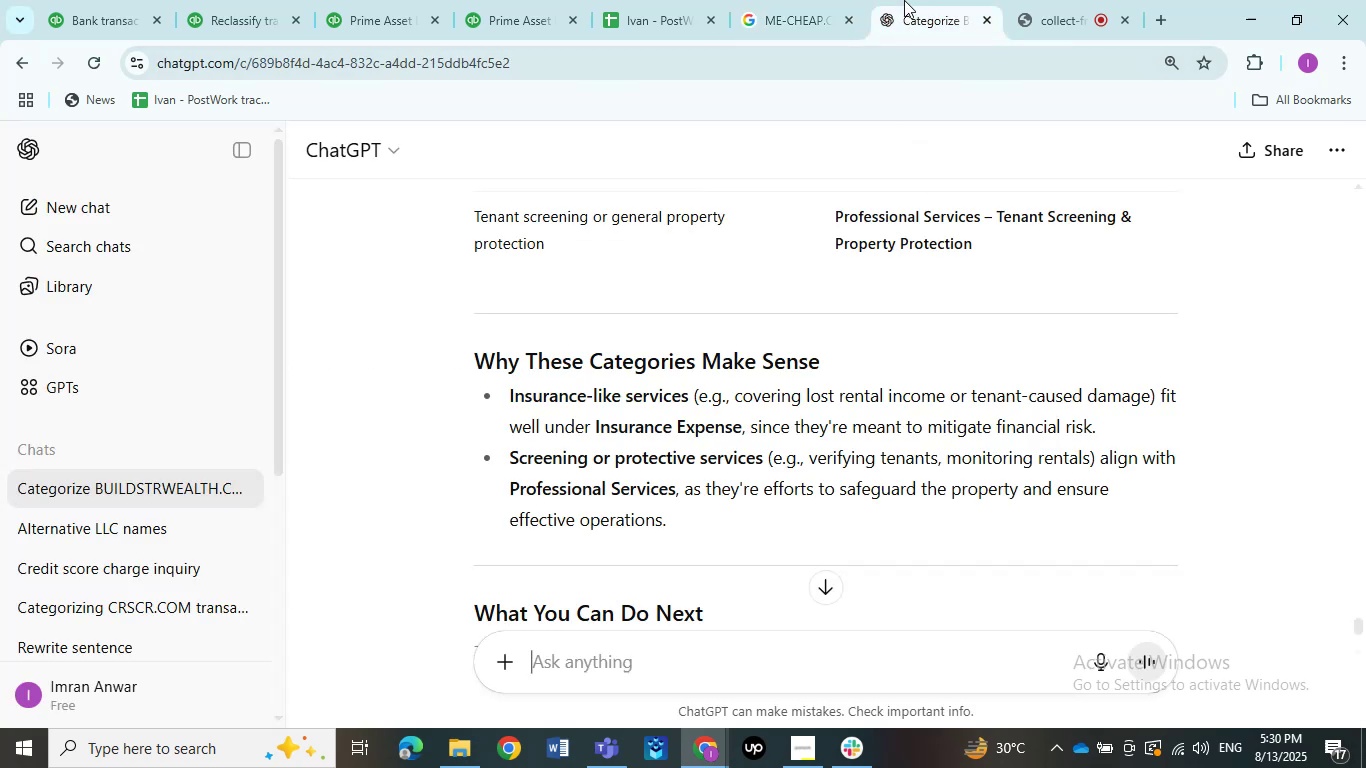 
key(Shift+V)
 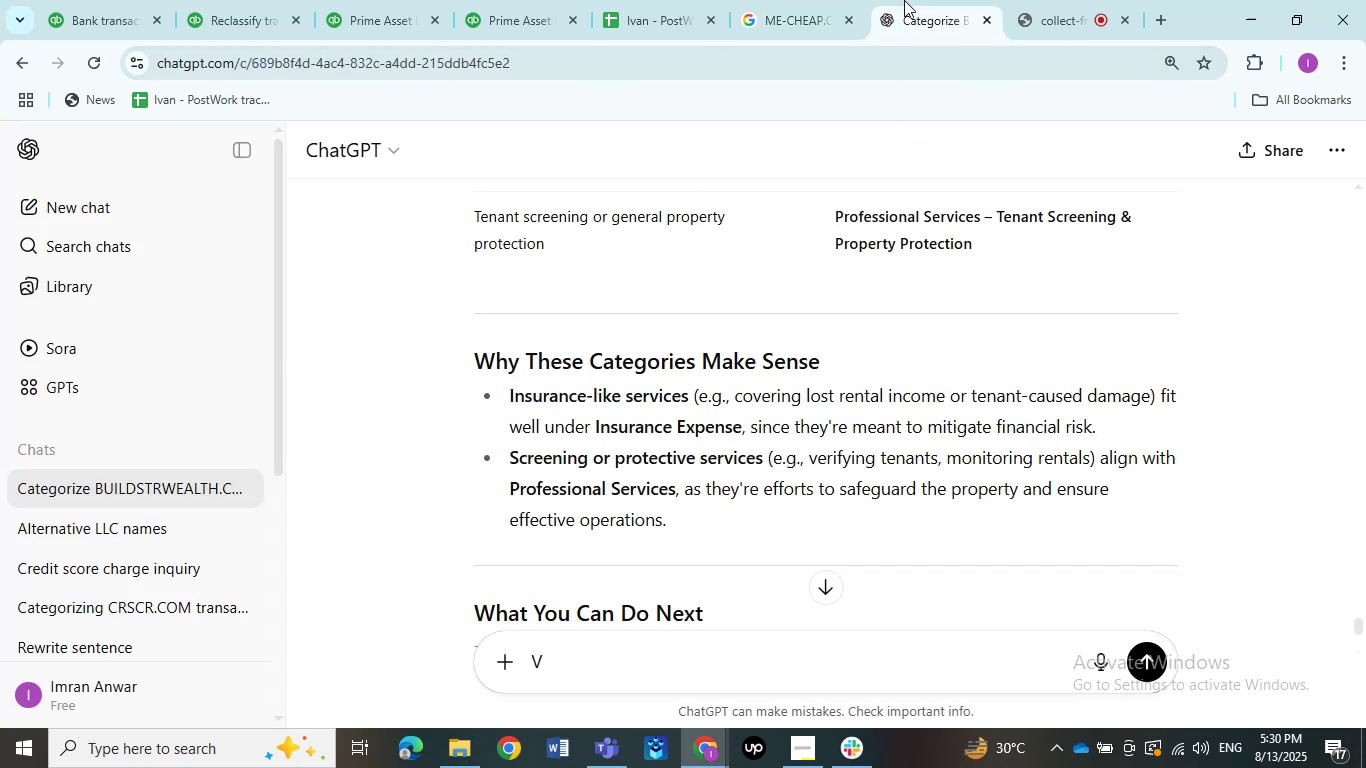 
key(Backspace)
 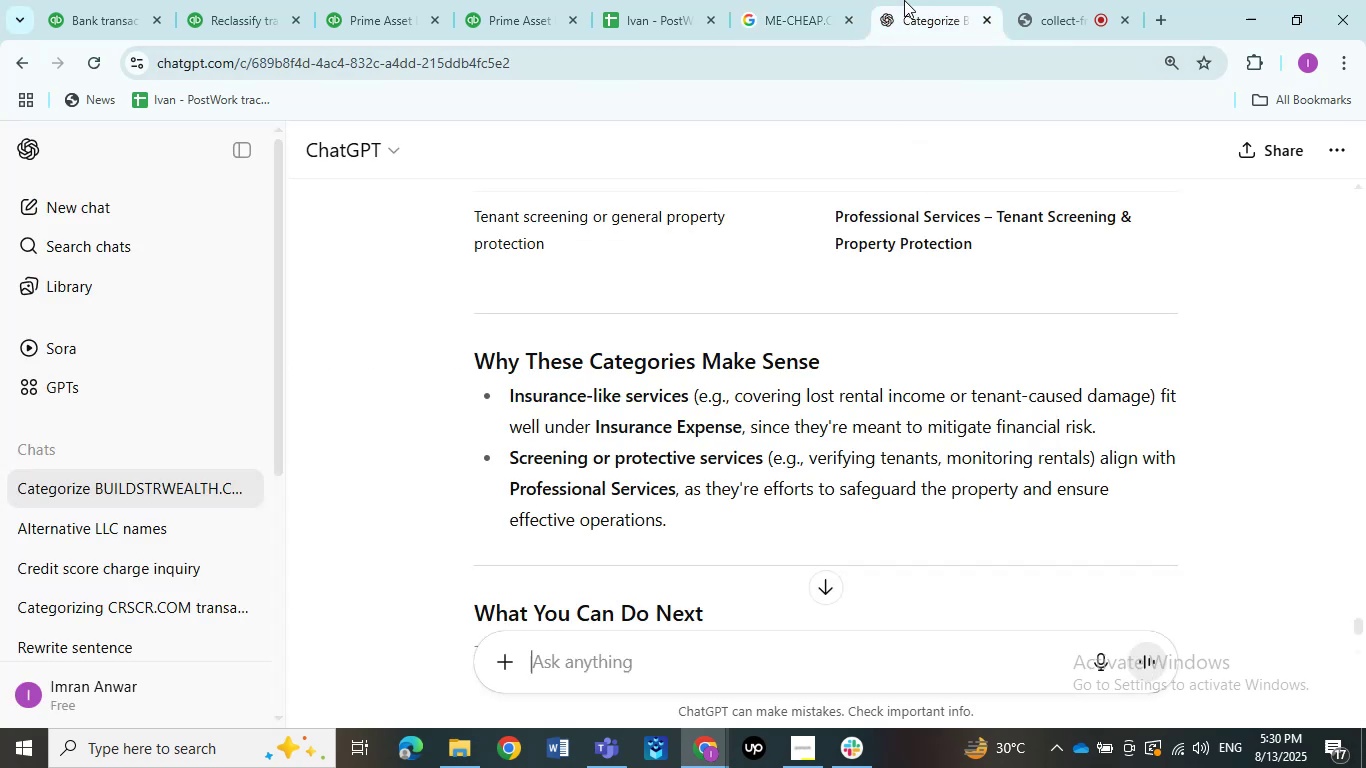 
key(Control+V)
 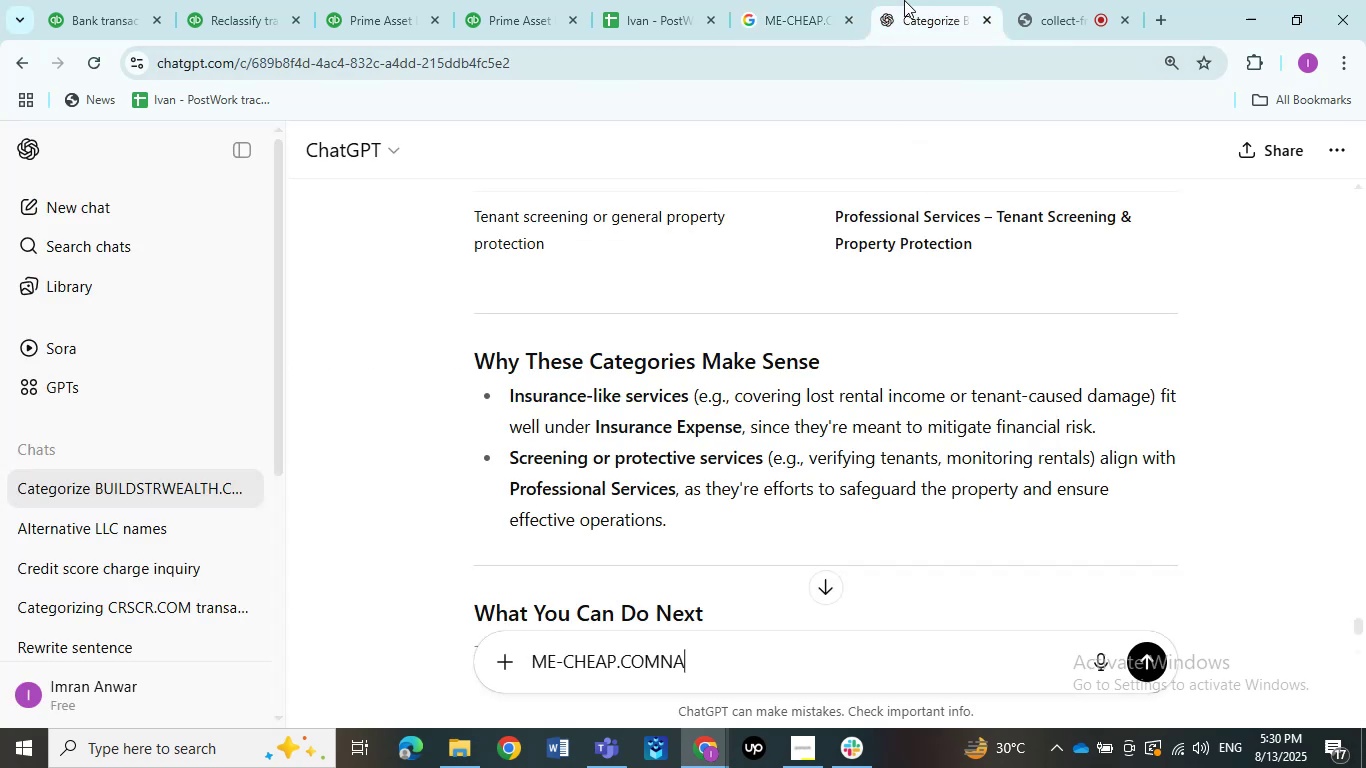 
key(NumpadEnter)
 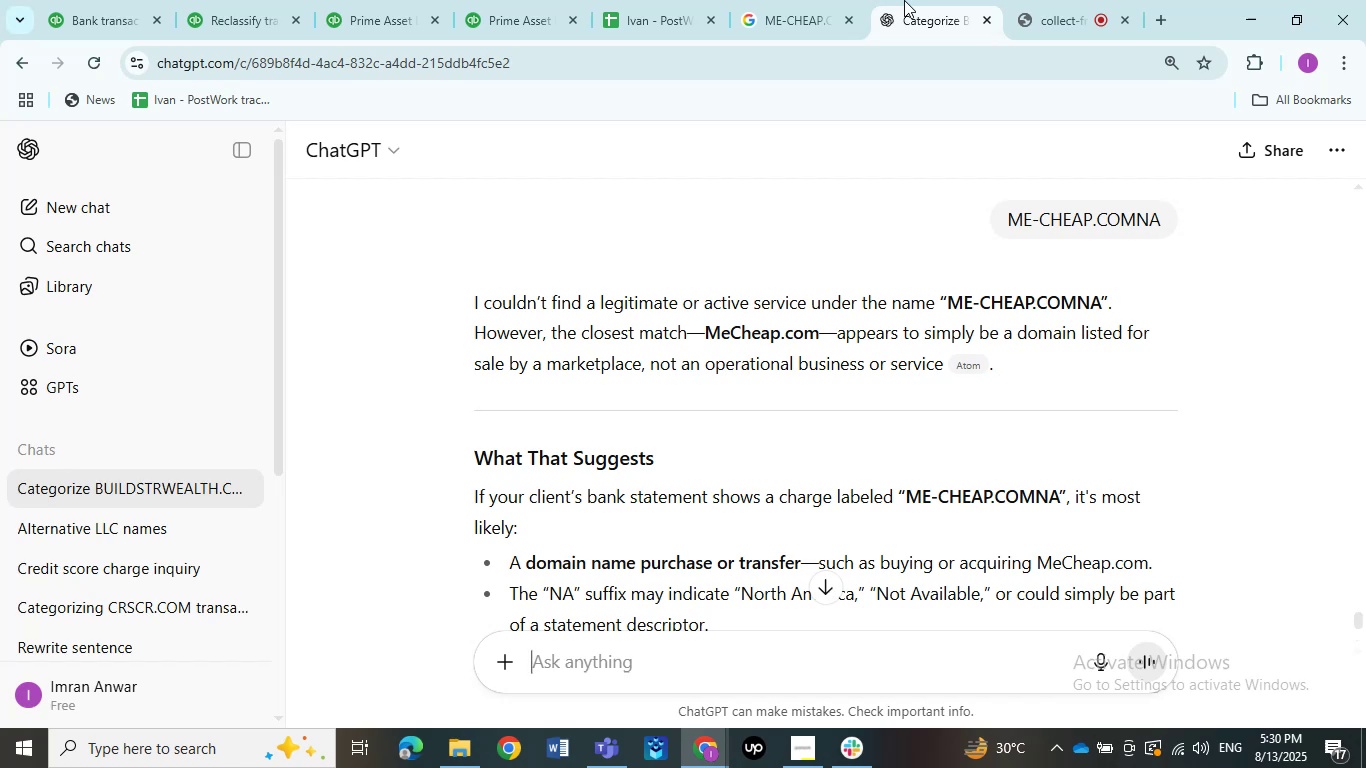 
wait(16.02)
 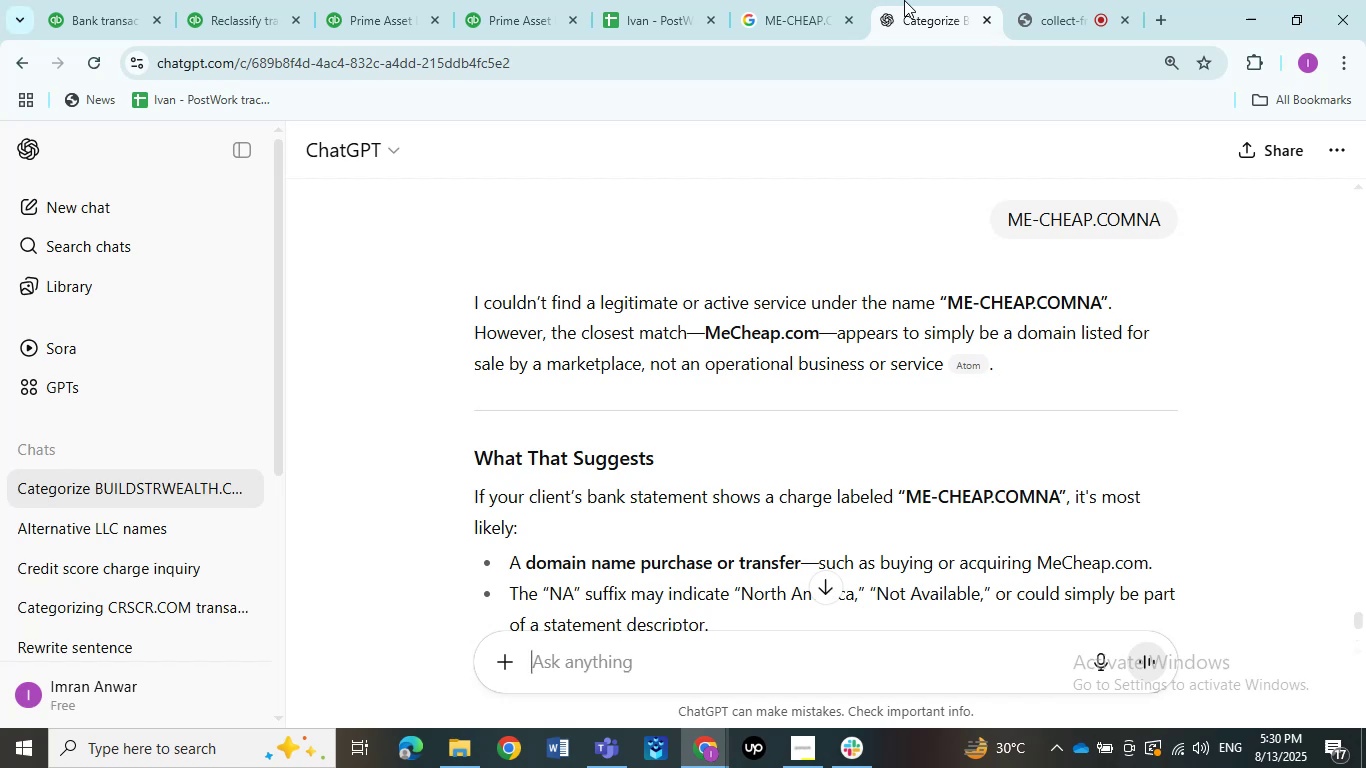 
scroll: coordinate [885, 332], scroll_direction: down, amount: 12.0
 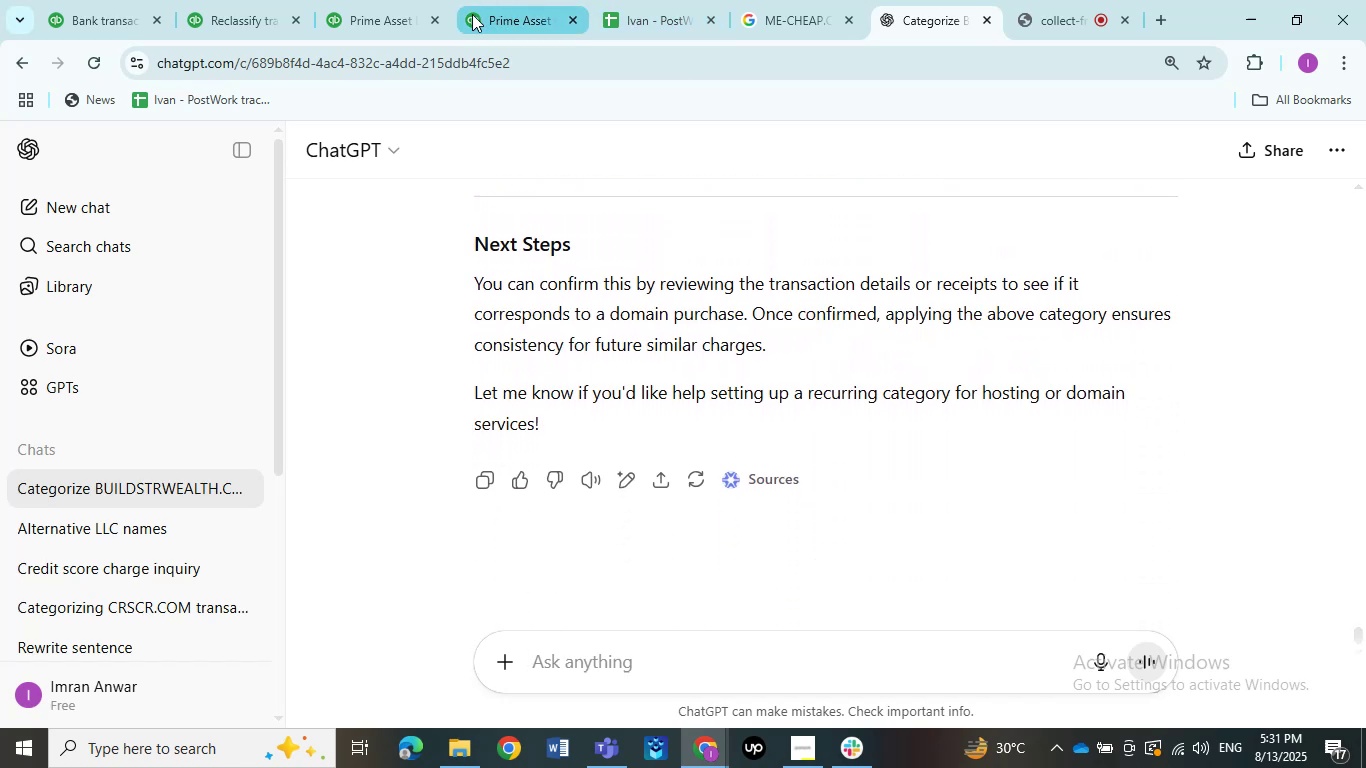 
left_click([361, 17])
 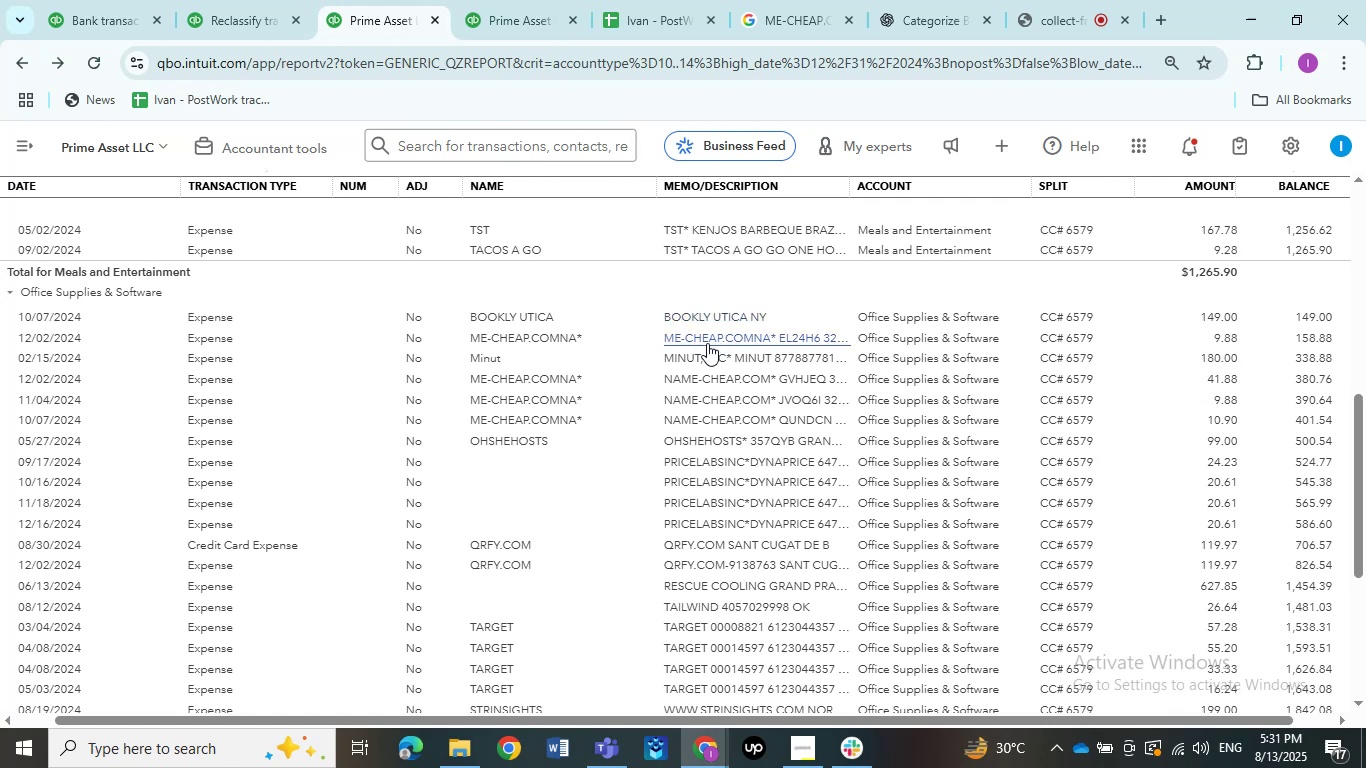 
wait(7.01)
 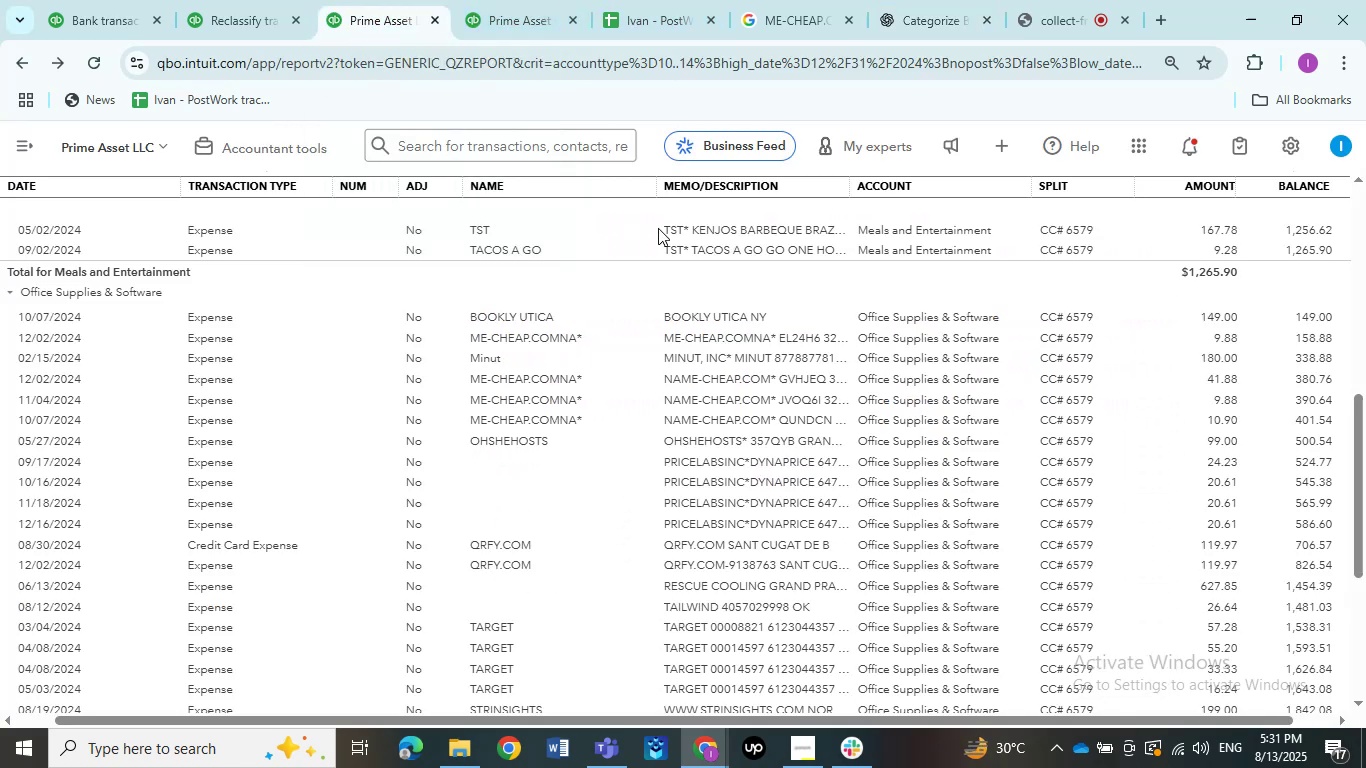 
left_click([660, 357])
 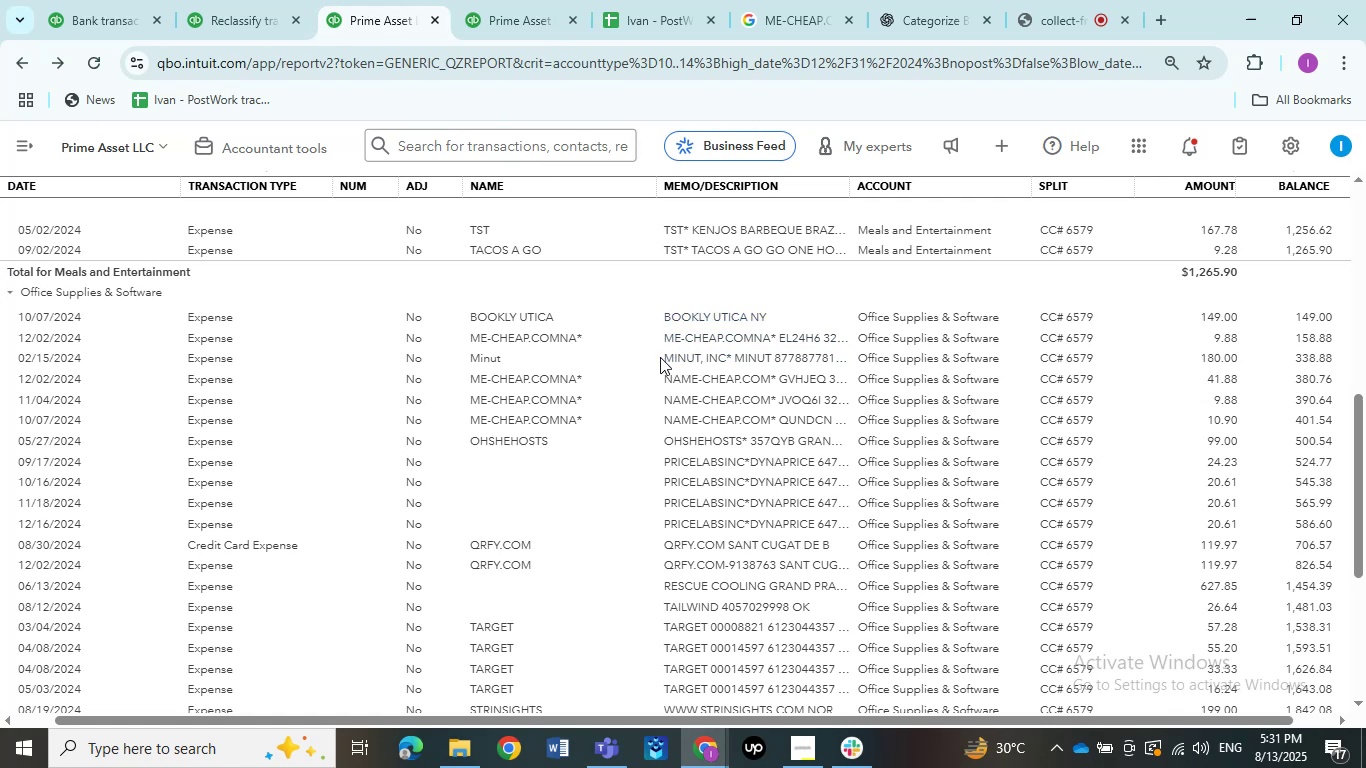 
left_click_drag(start_coordinate=[660, 357], to_coordinate=[653, 357])
 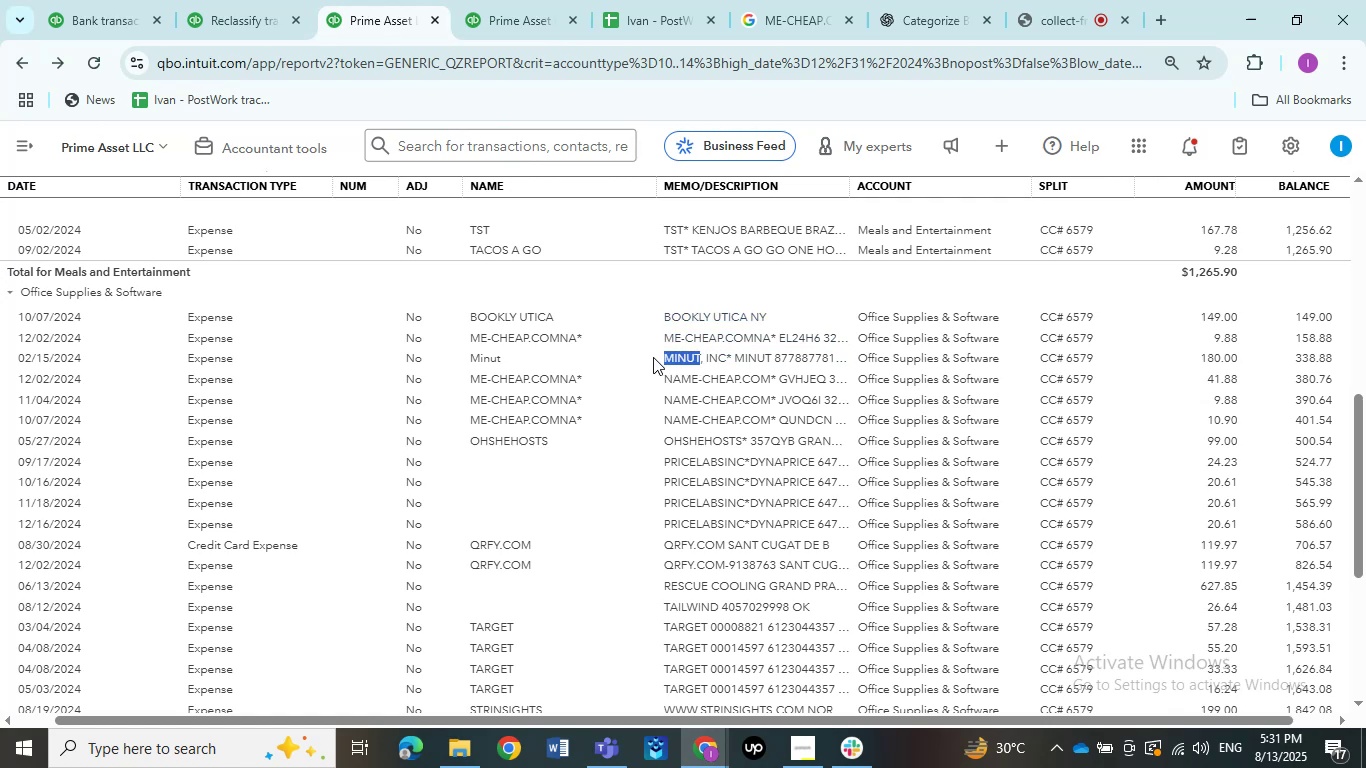 
triple_click([653, 357])
 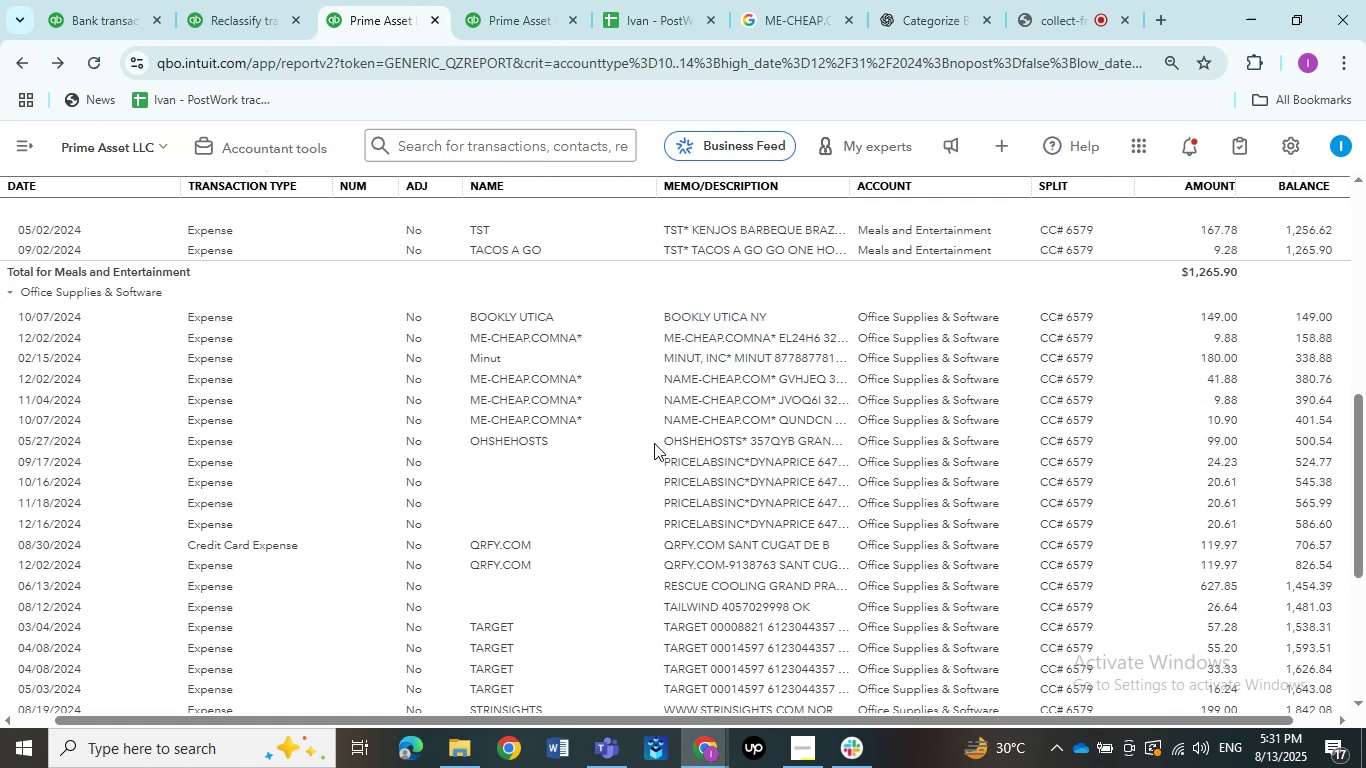 
wait(5.17)
 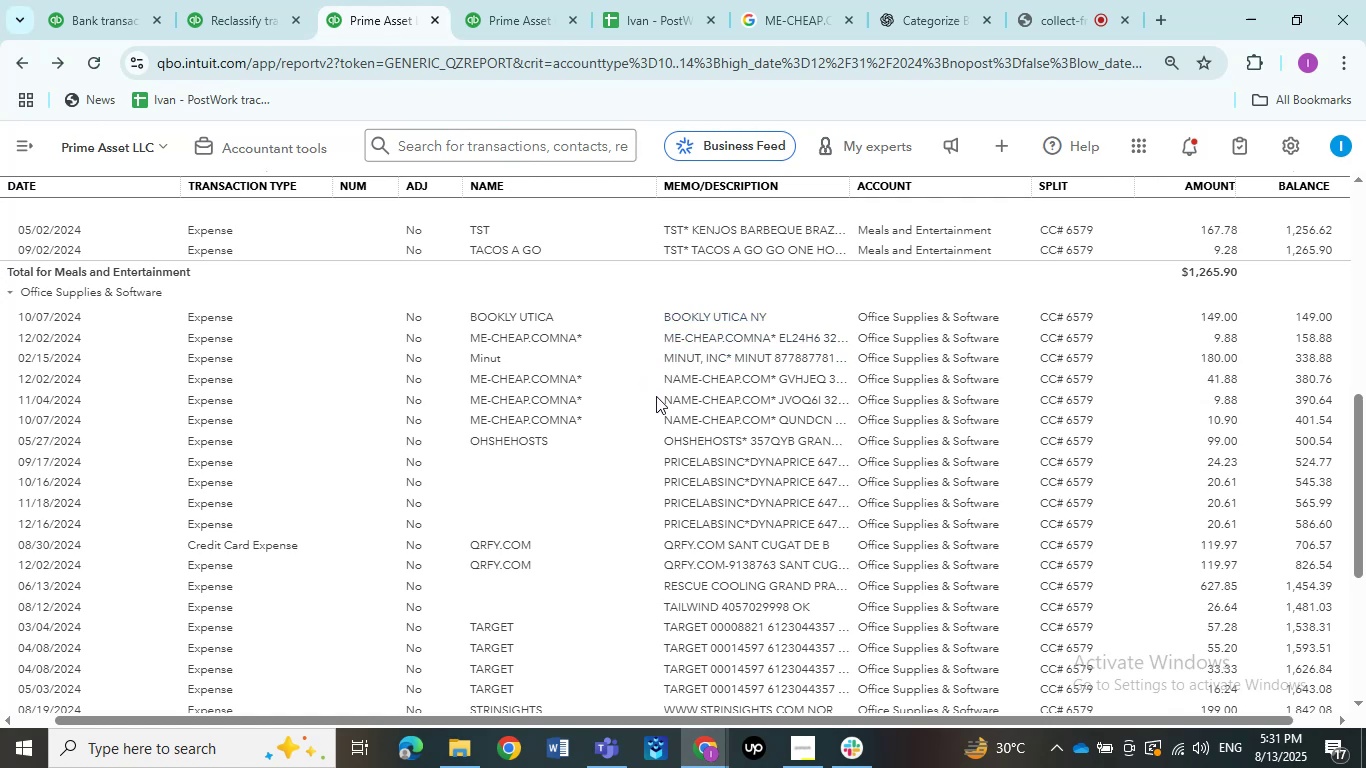 
key(Control+C)
 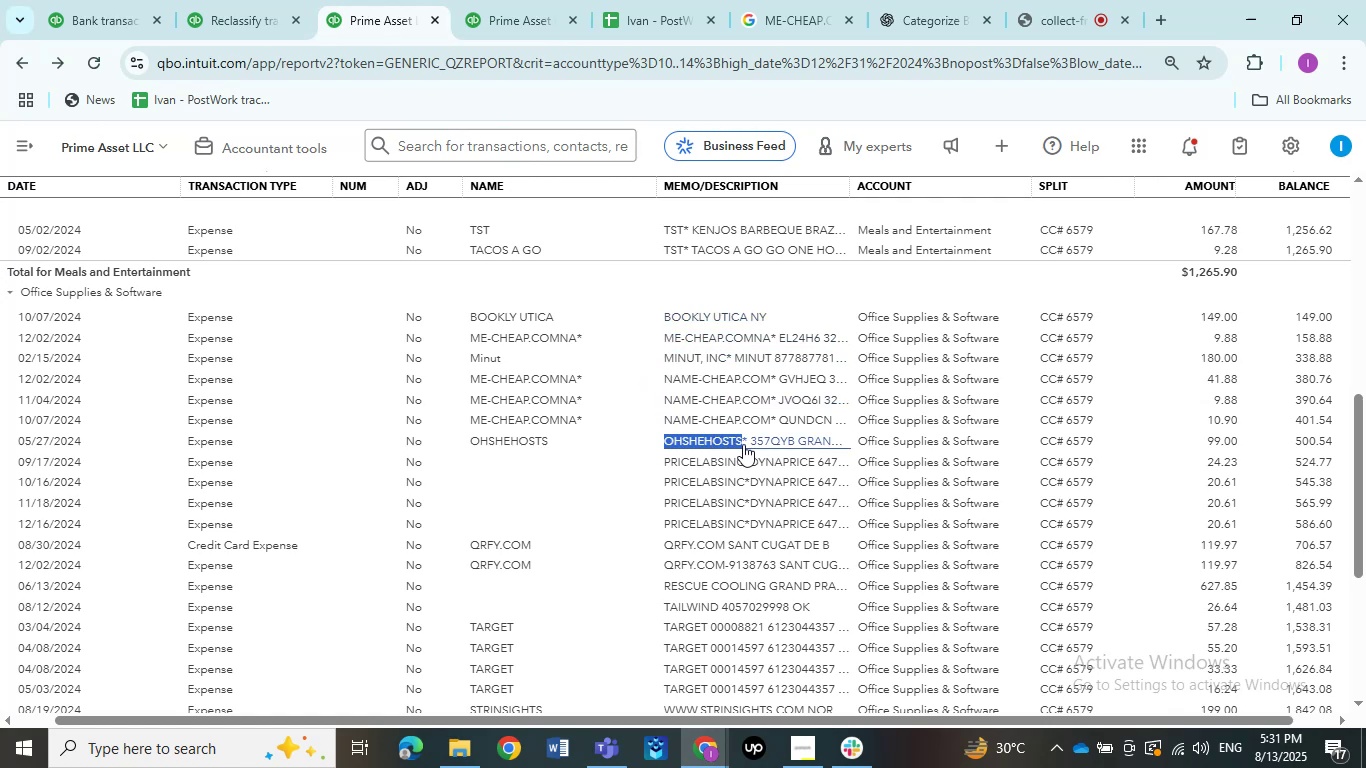 
key(Control+C)
 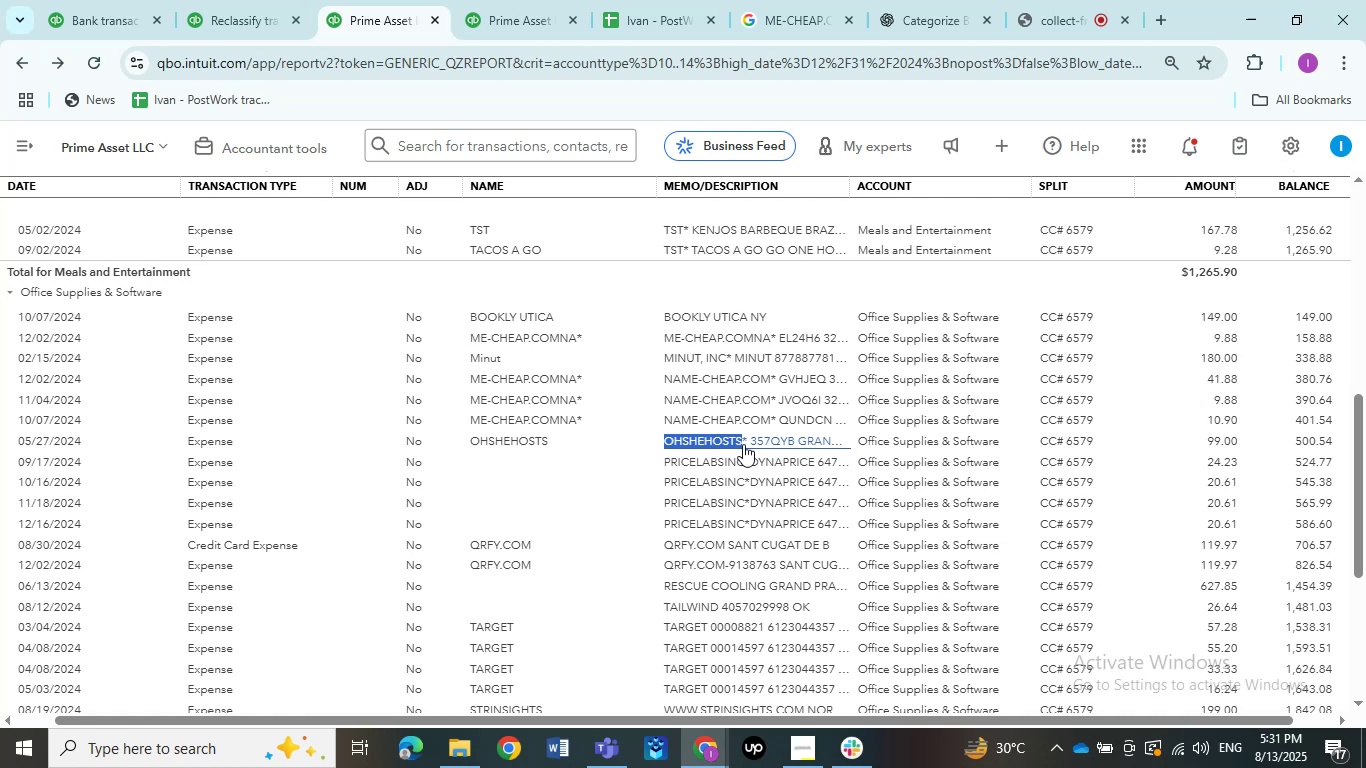 
key(Control+C)
 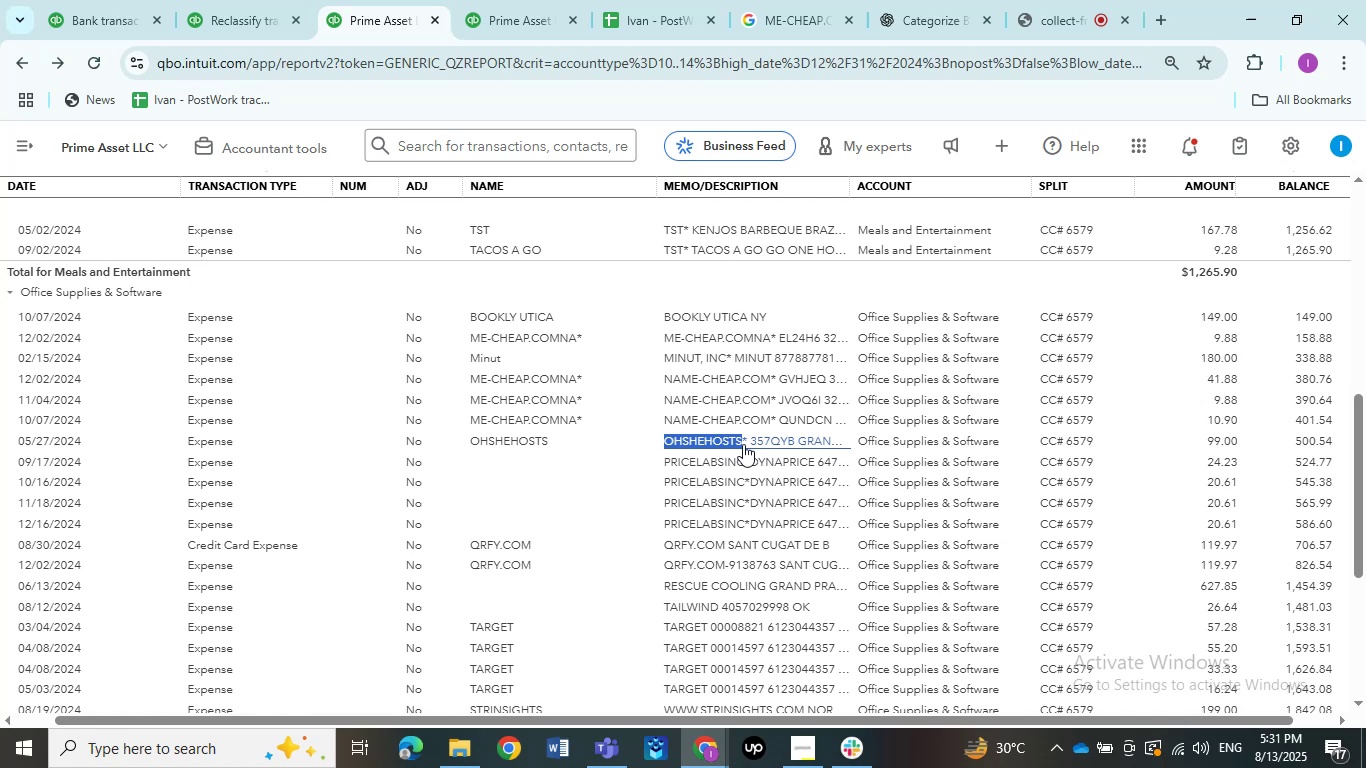 
key(Control+C)
 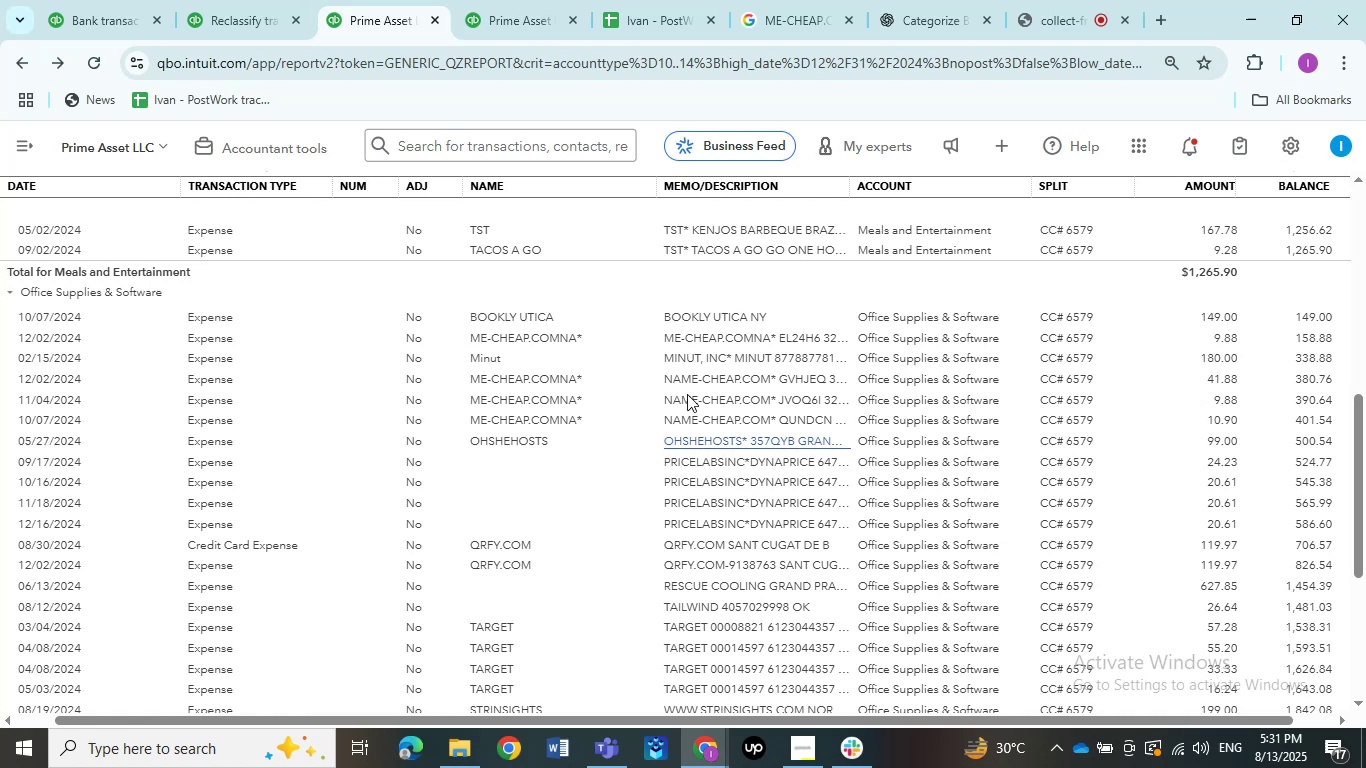 
left_click([800, 0])
 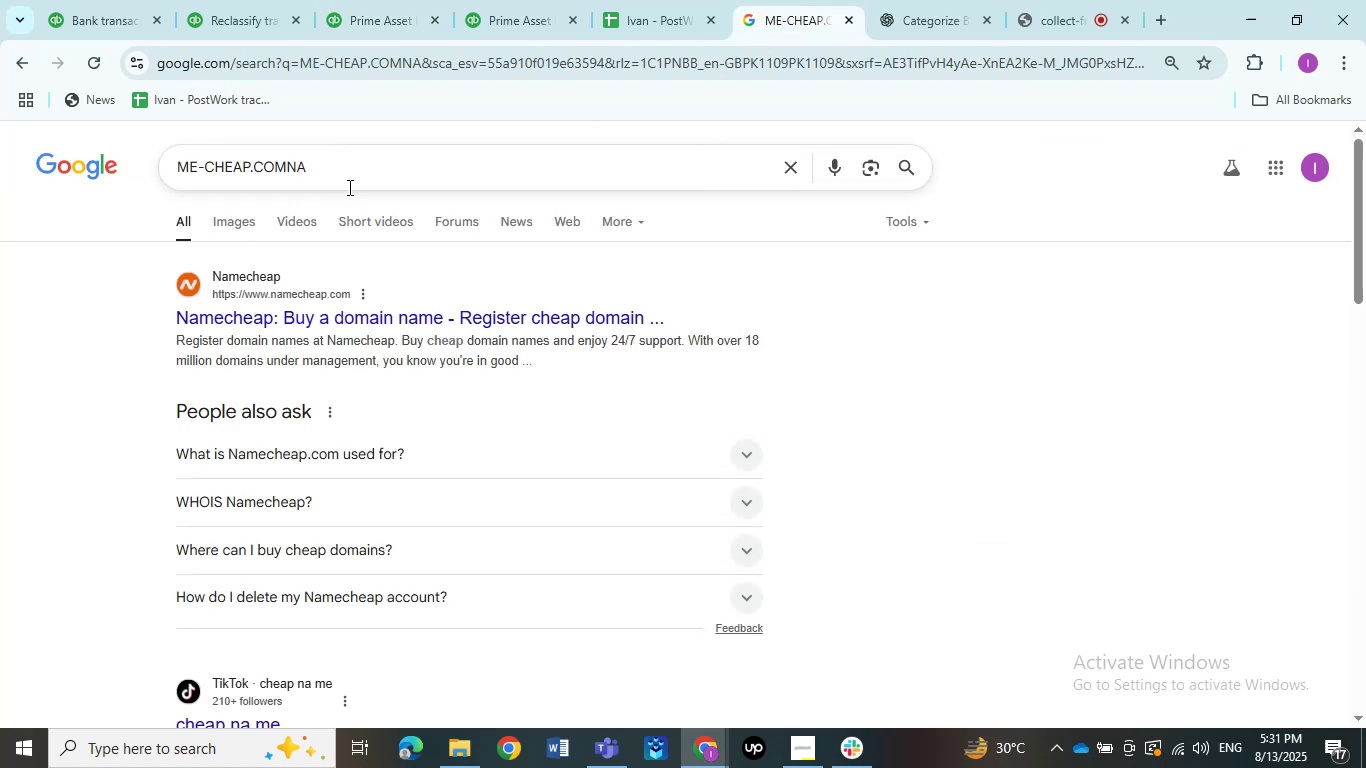 
left_click_drag(start_coordinate=[341, 177], to_coordinate=[75, 180])
 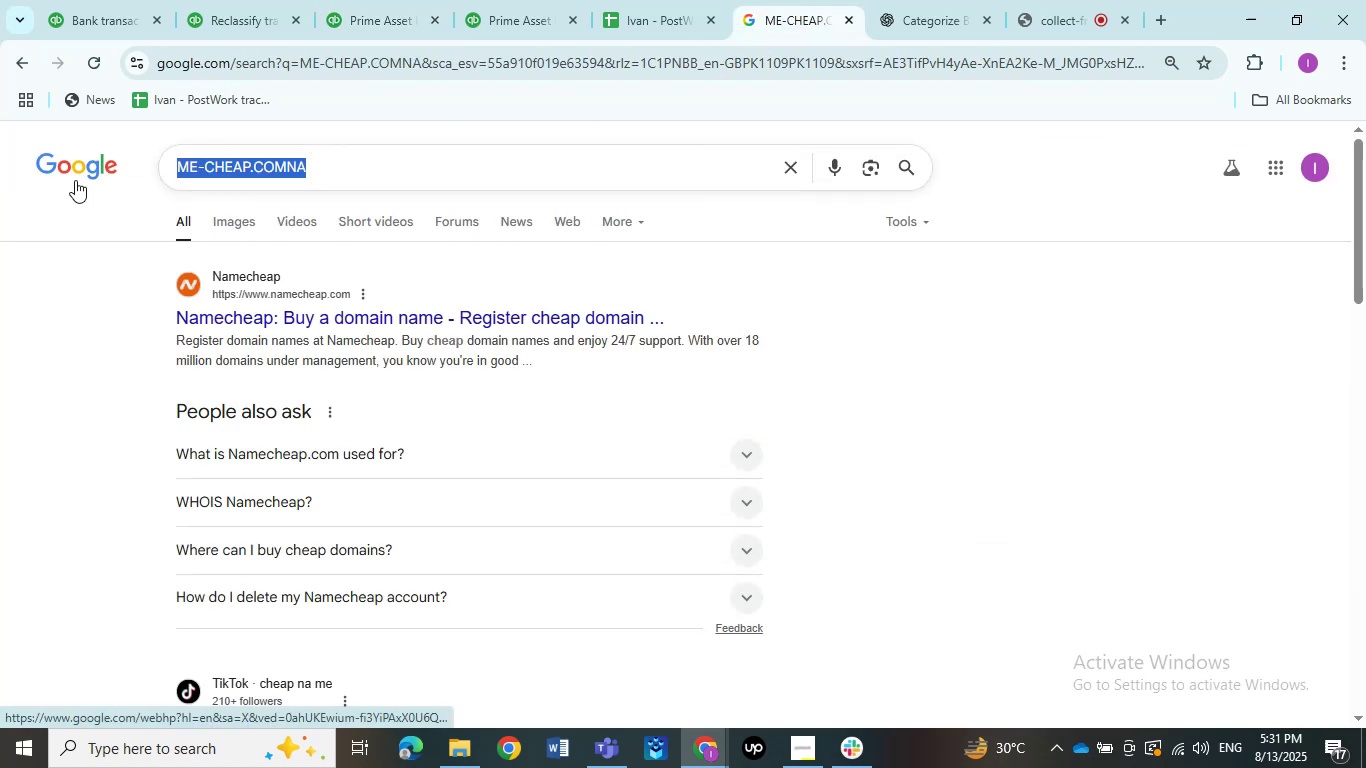 
key(Control+V)
 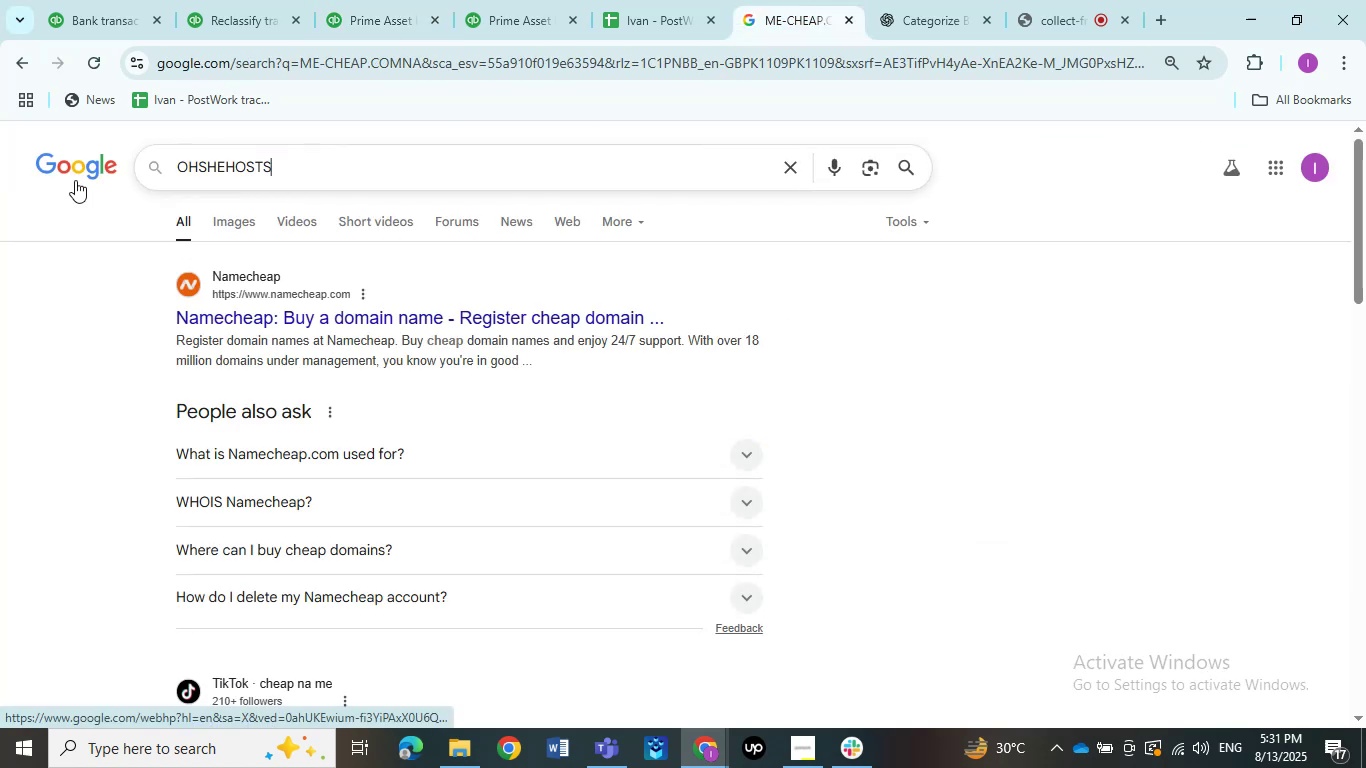 
key(NumpadEnter)
 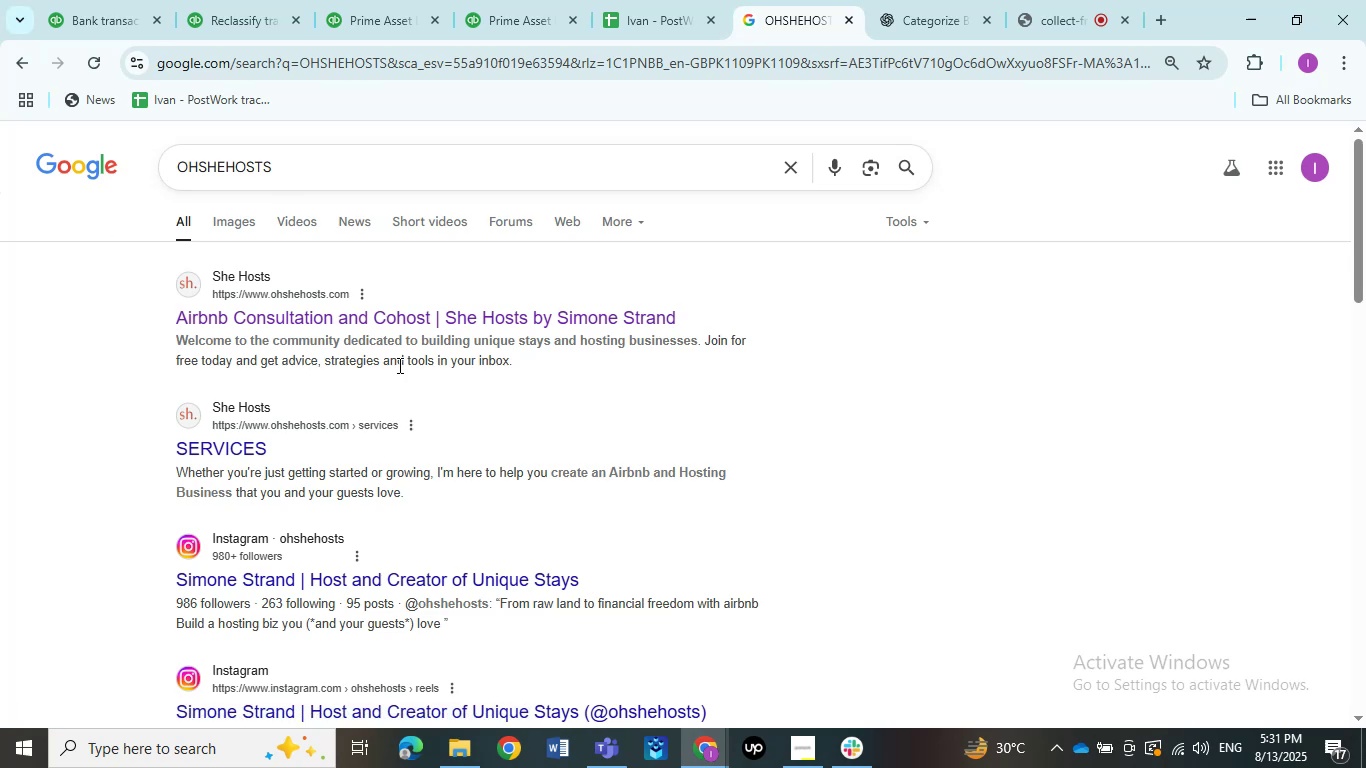 
wait(13.21)
 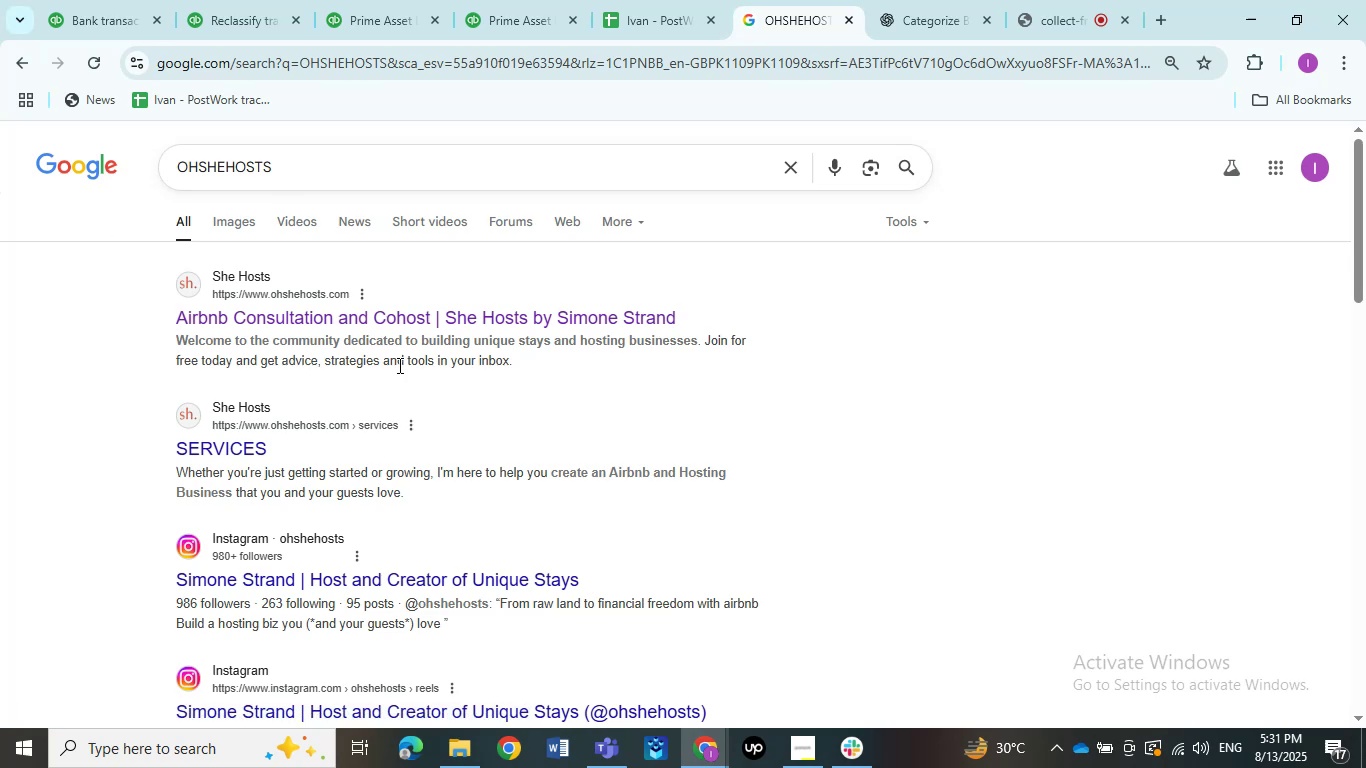 
left_click([913, 0])
 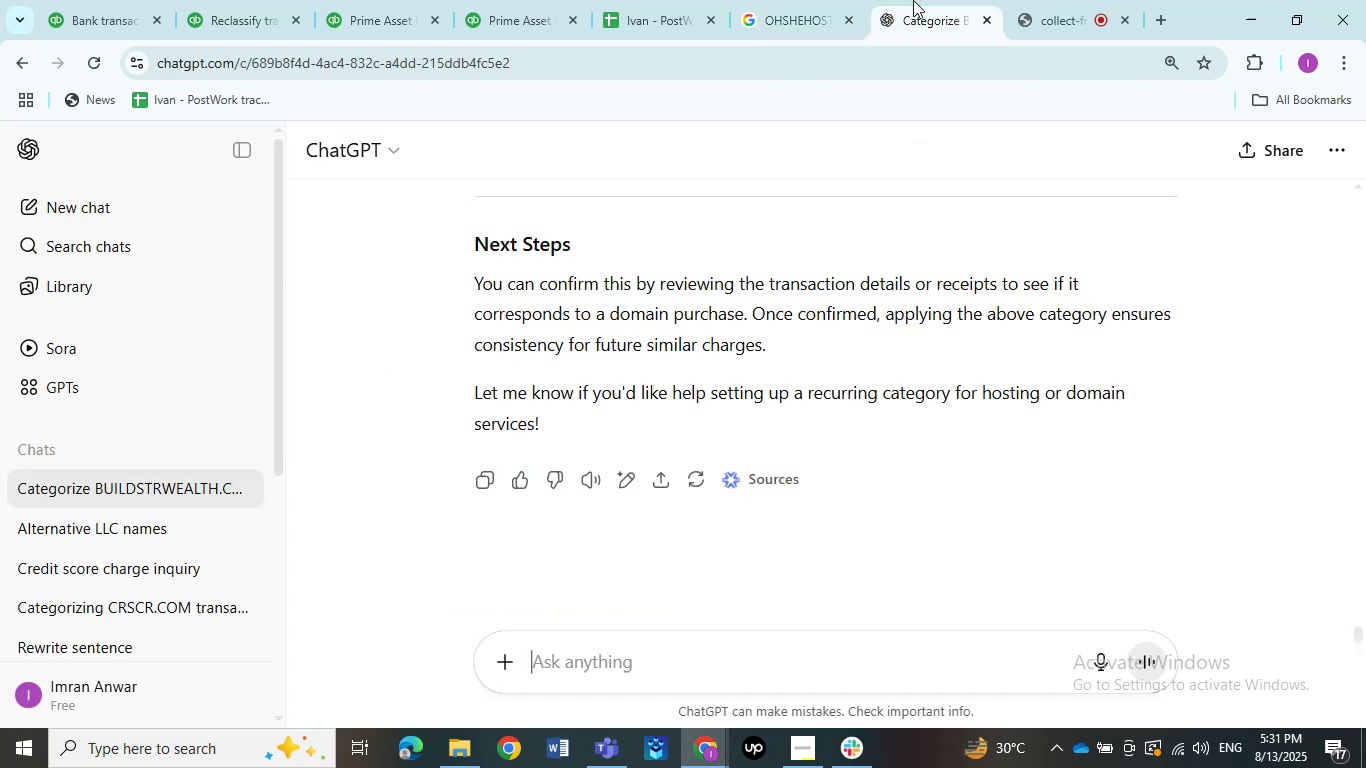 
key(Control+V)
 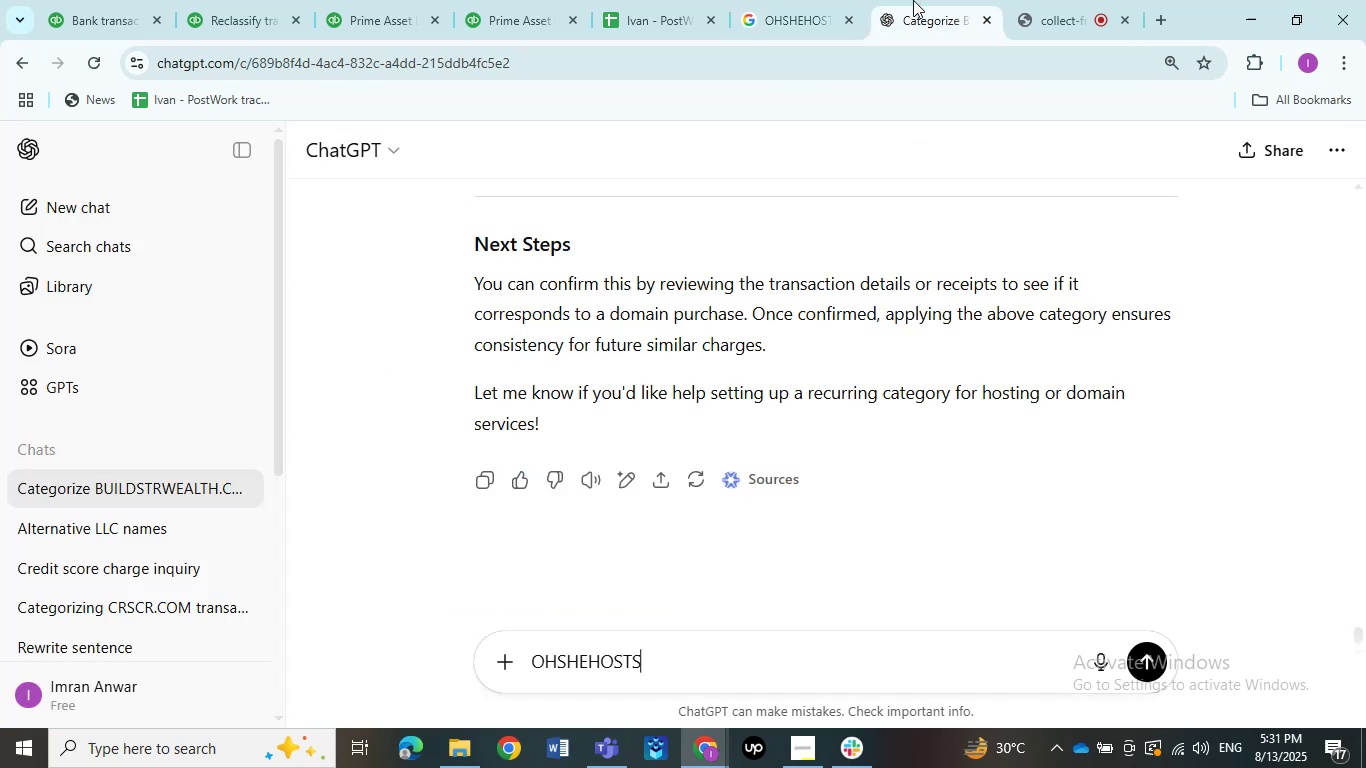 
key(NumpadEnter)
 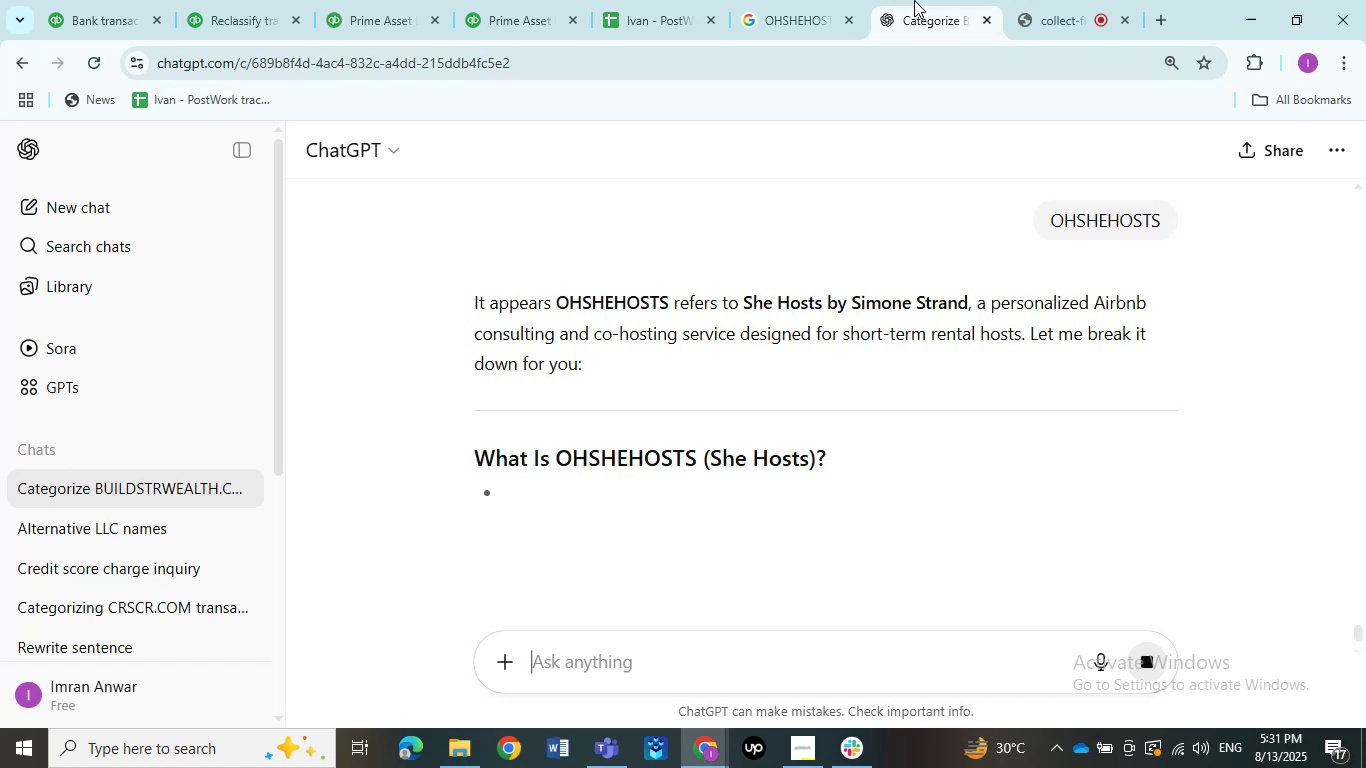 
wait(6.68)
 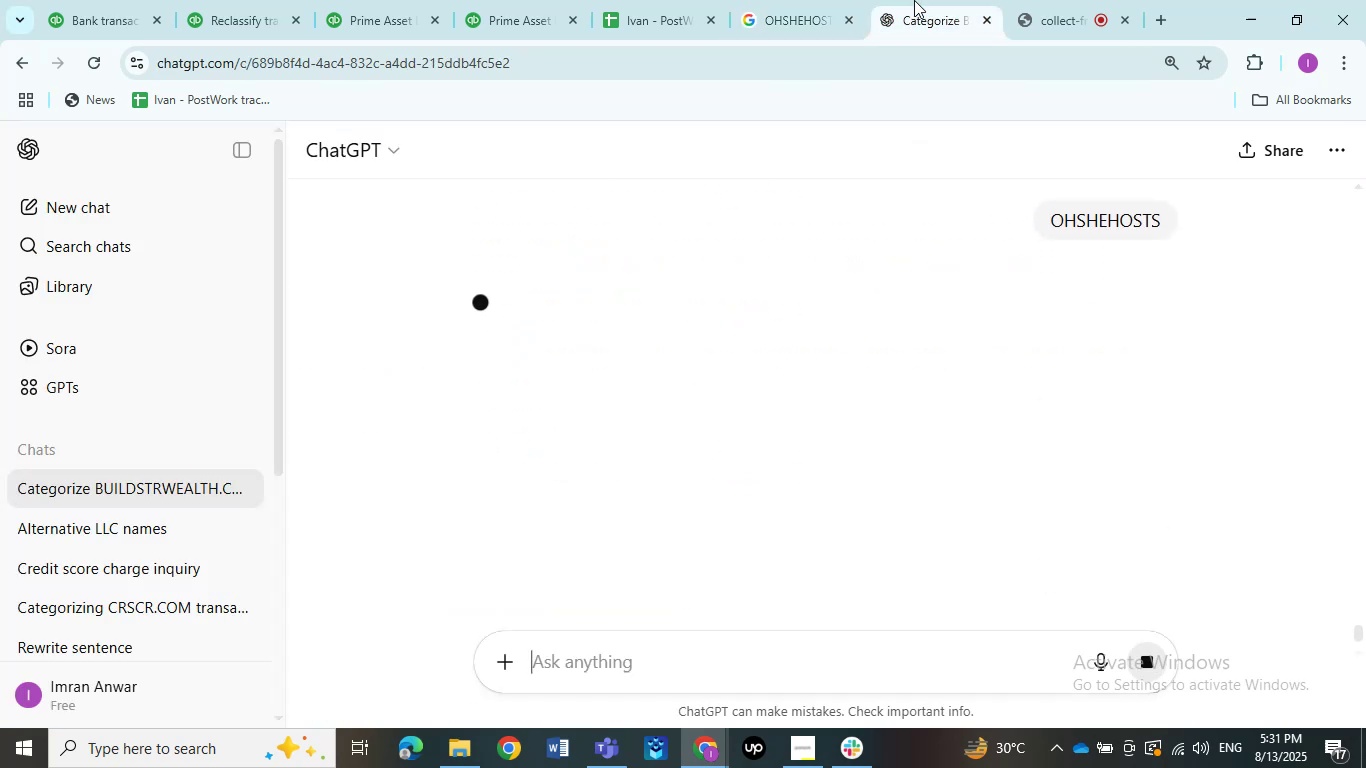 
scroll: coordinate [873, 393], scroll_direction: down, amount: 11.0
 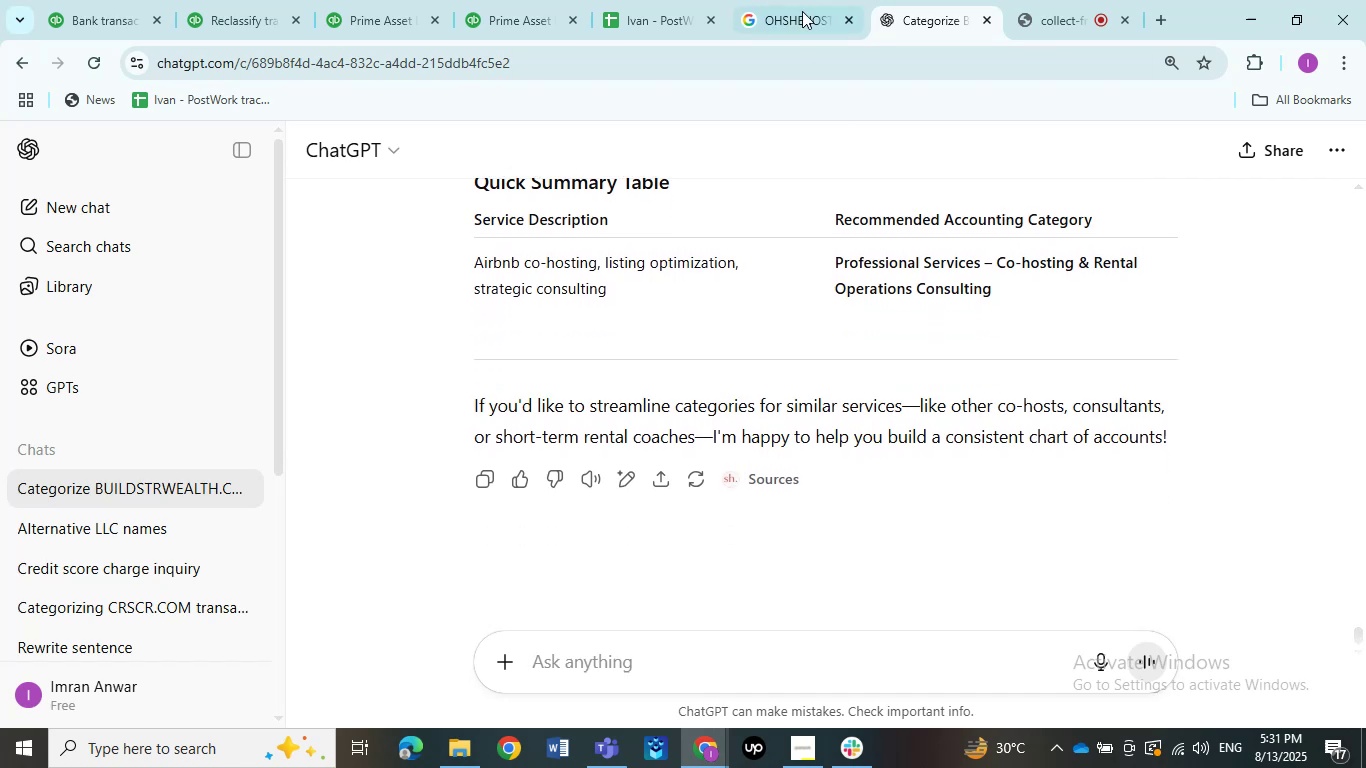 
left_click([802, 4])
 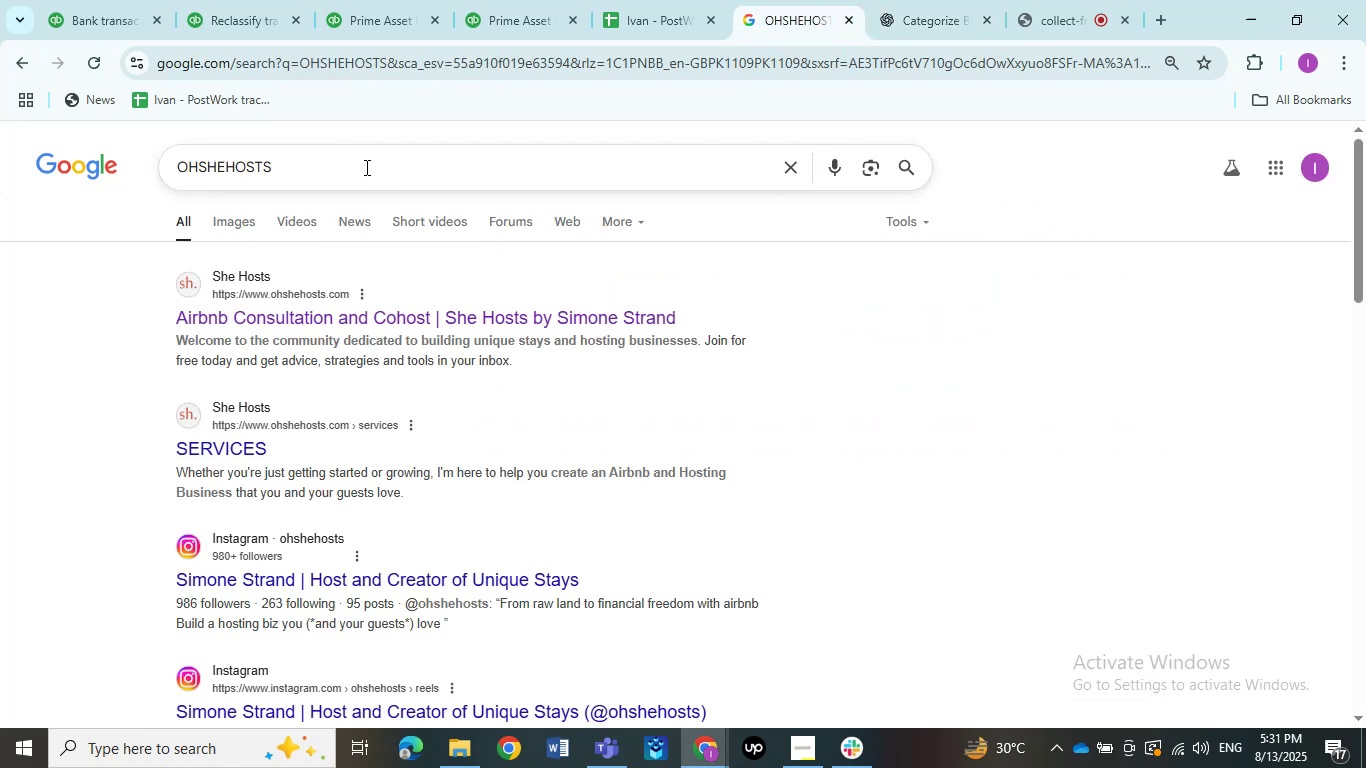 
left_click_drag(start_coordinate=[368, 159], to_coordinate=[105, 179])
 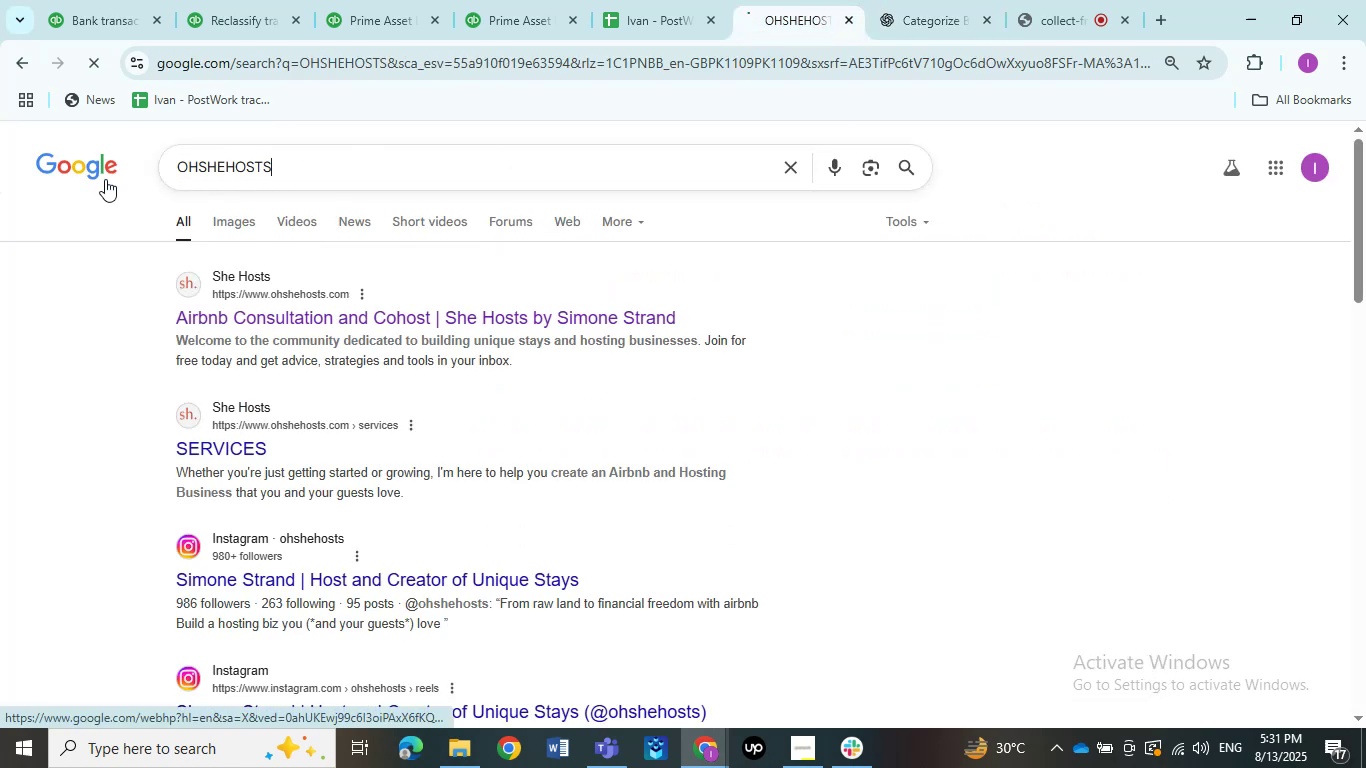 
key(Control+ControlLeft)
 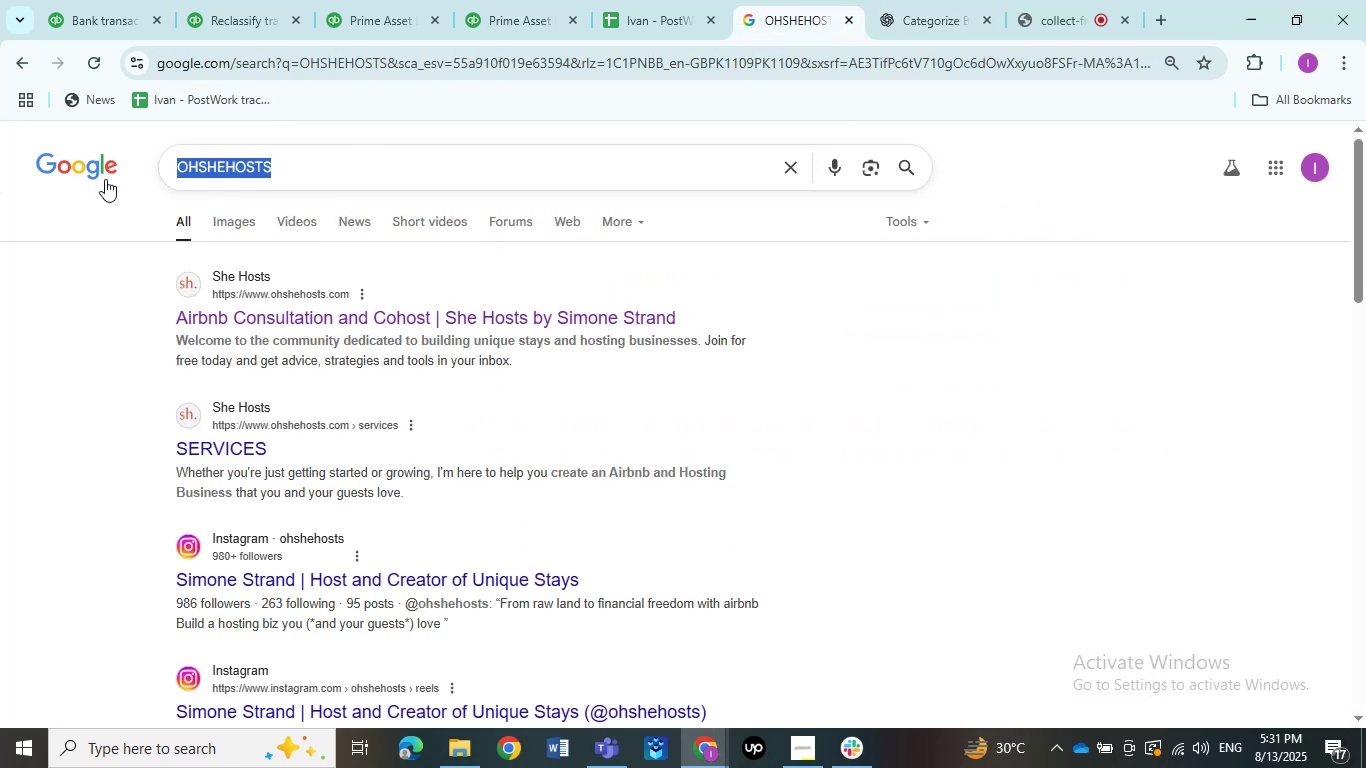 
key(Control+V)
 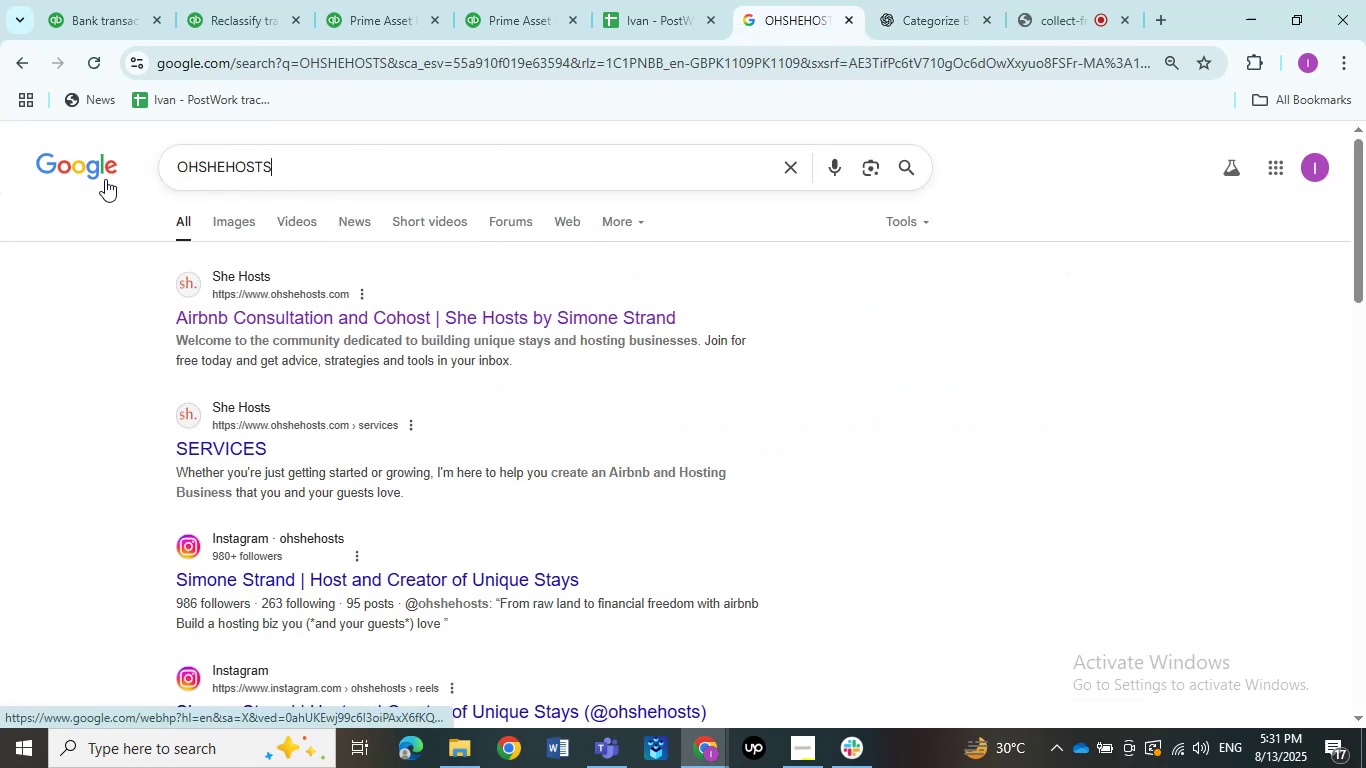 
key(NumpadEnter)
 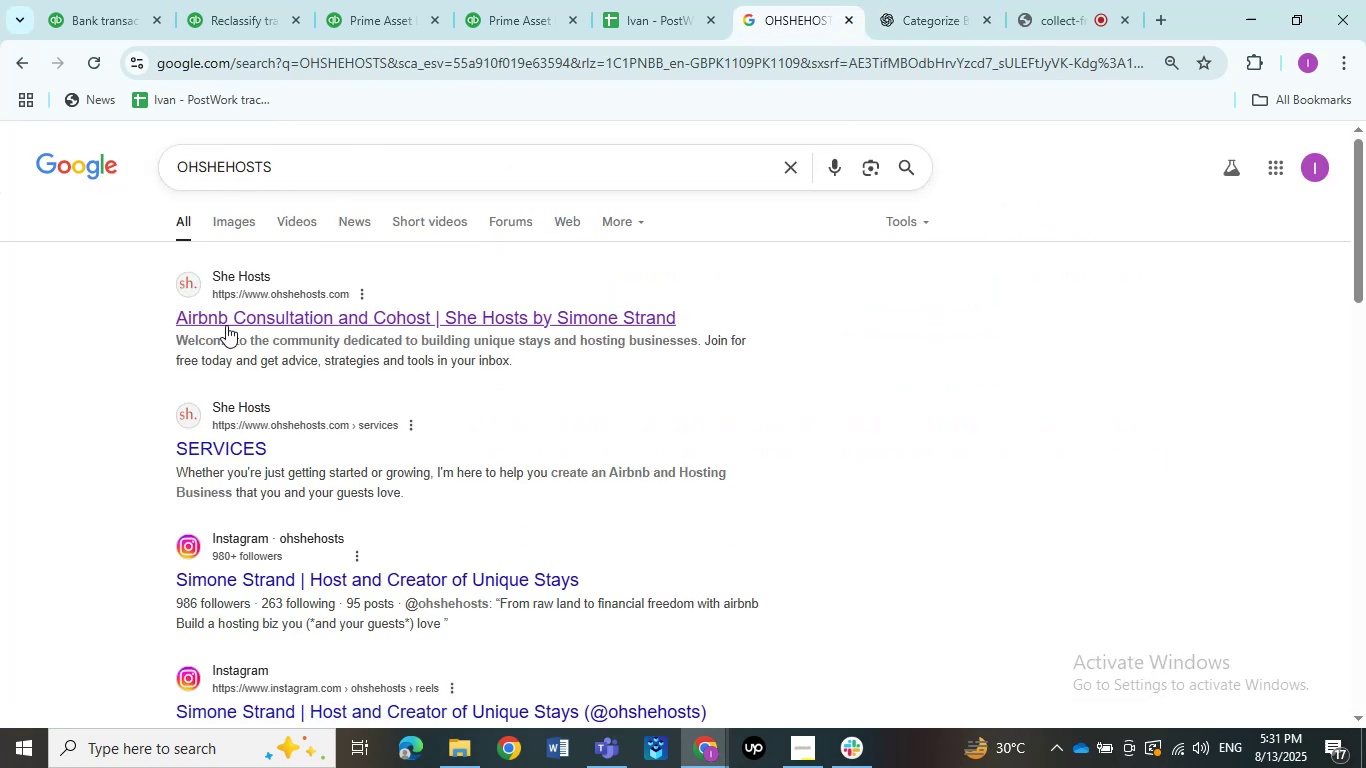 
left_click_drag(start_coordinate=[182, 345], to_coordinate=[502, 368])
 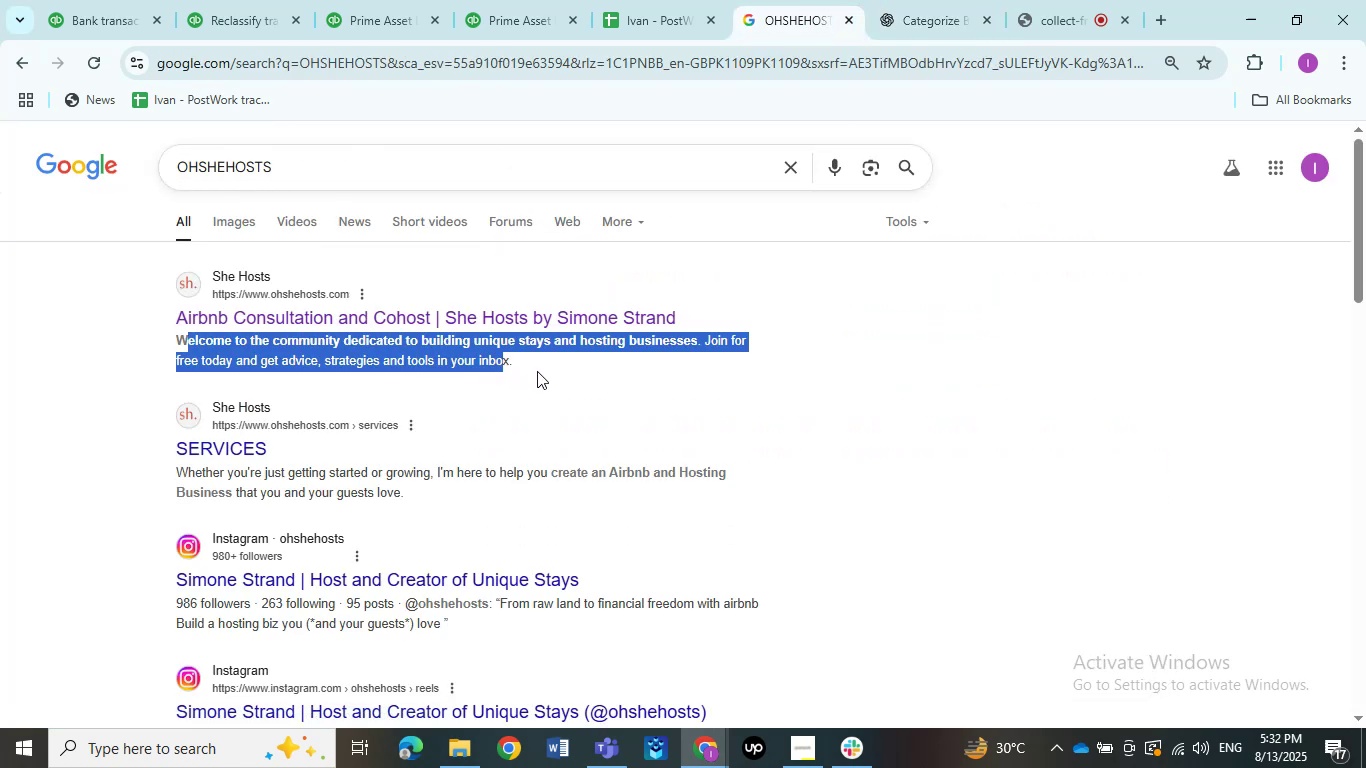 
left_click([538, 370])
 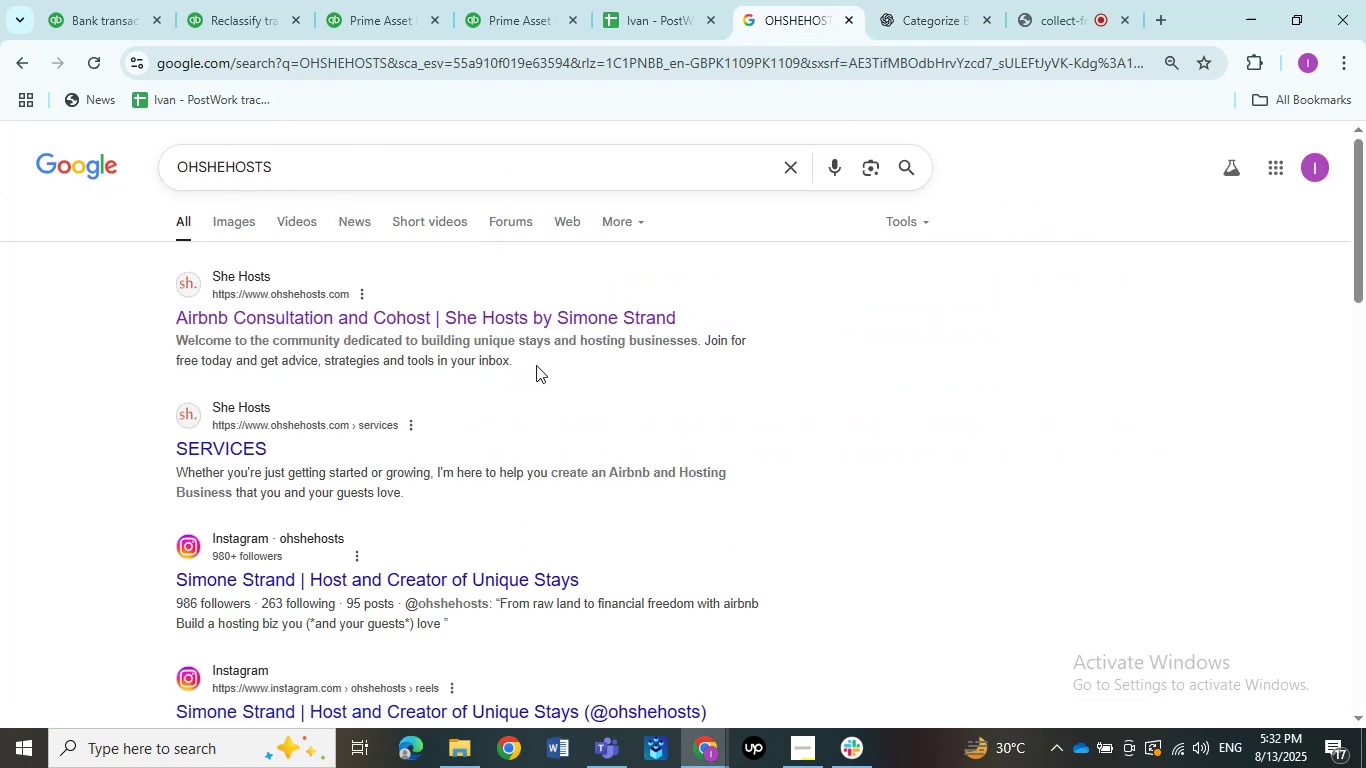 
left_click_drag(start_coordinate=[536, 365], to_coordinate=[174, 339])
 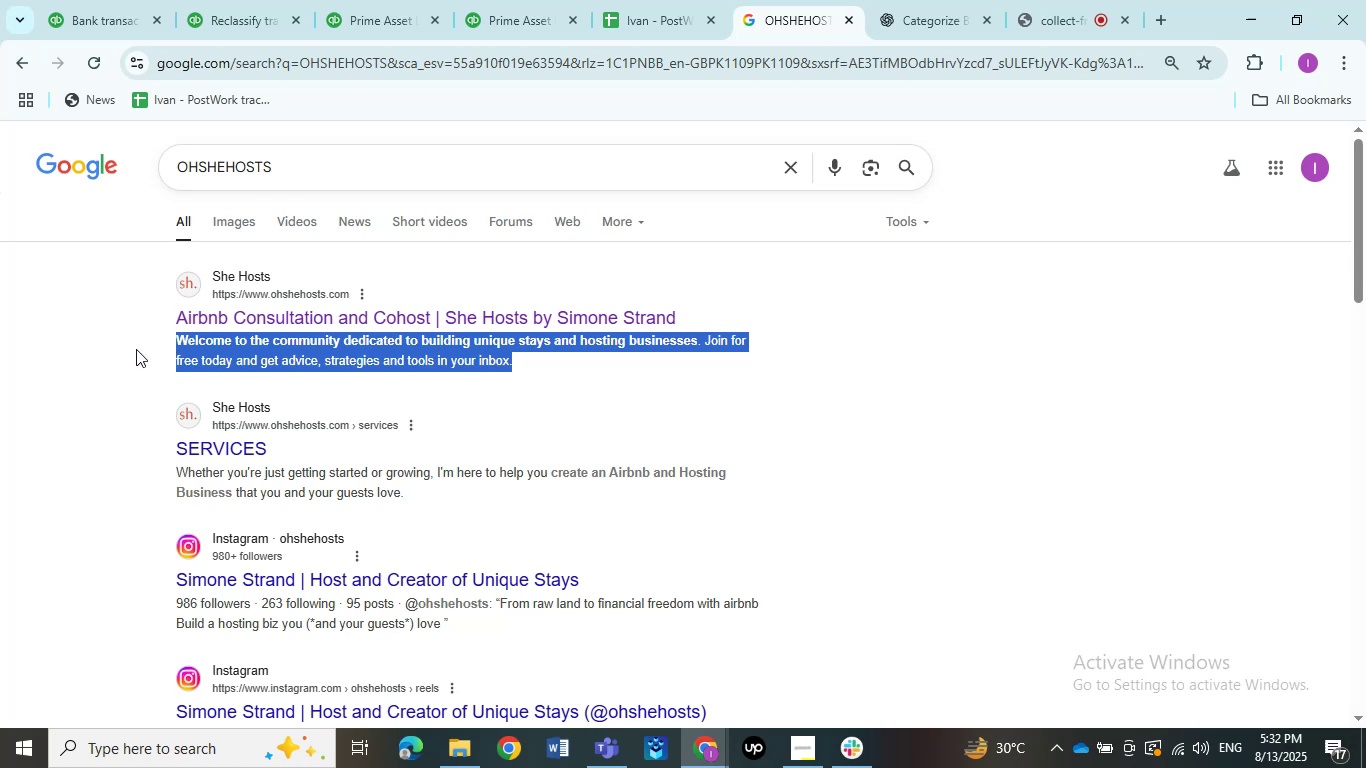 
left_click([136, 349])
 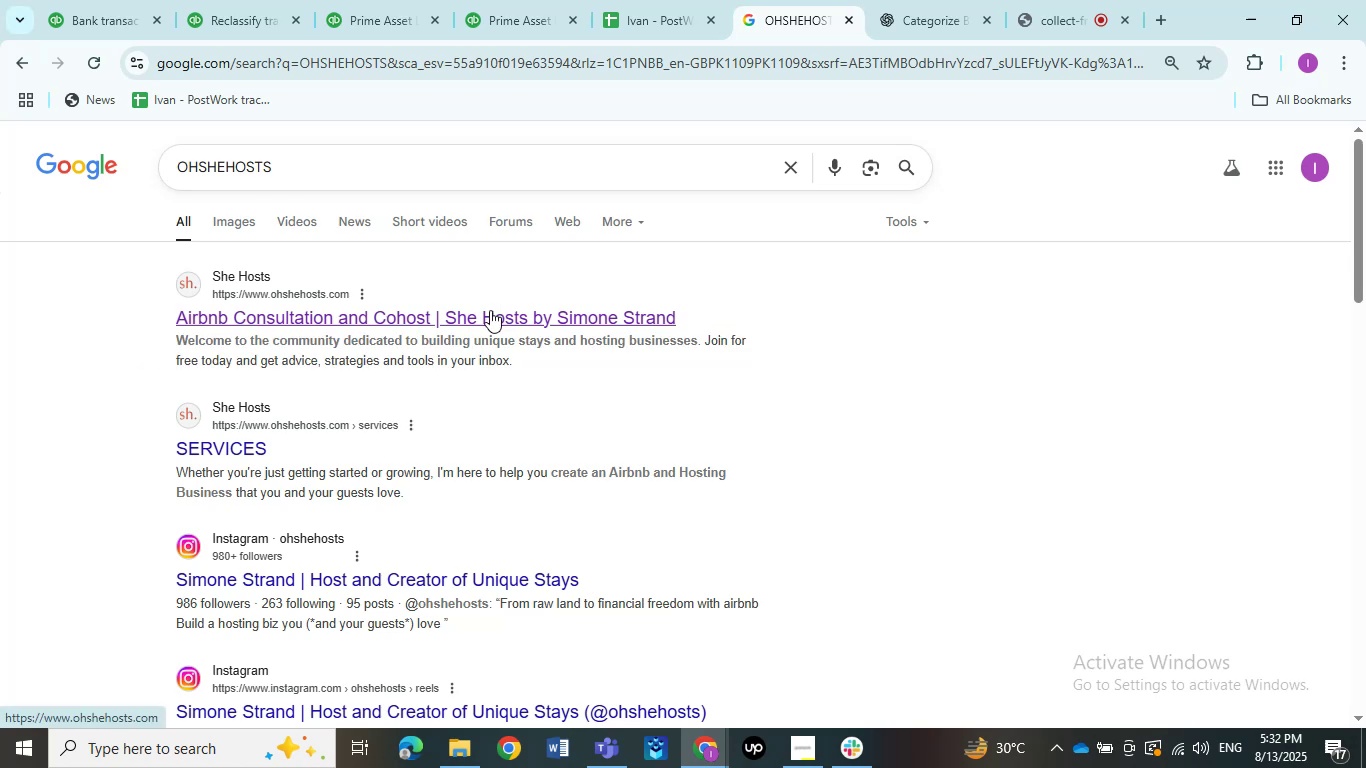 
wait(11.47)
 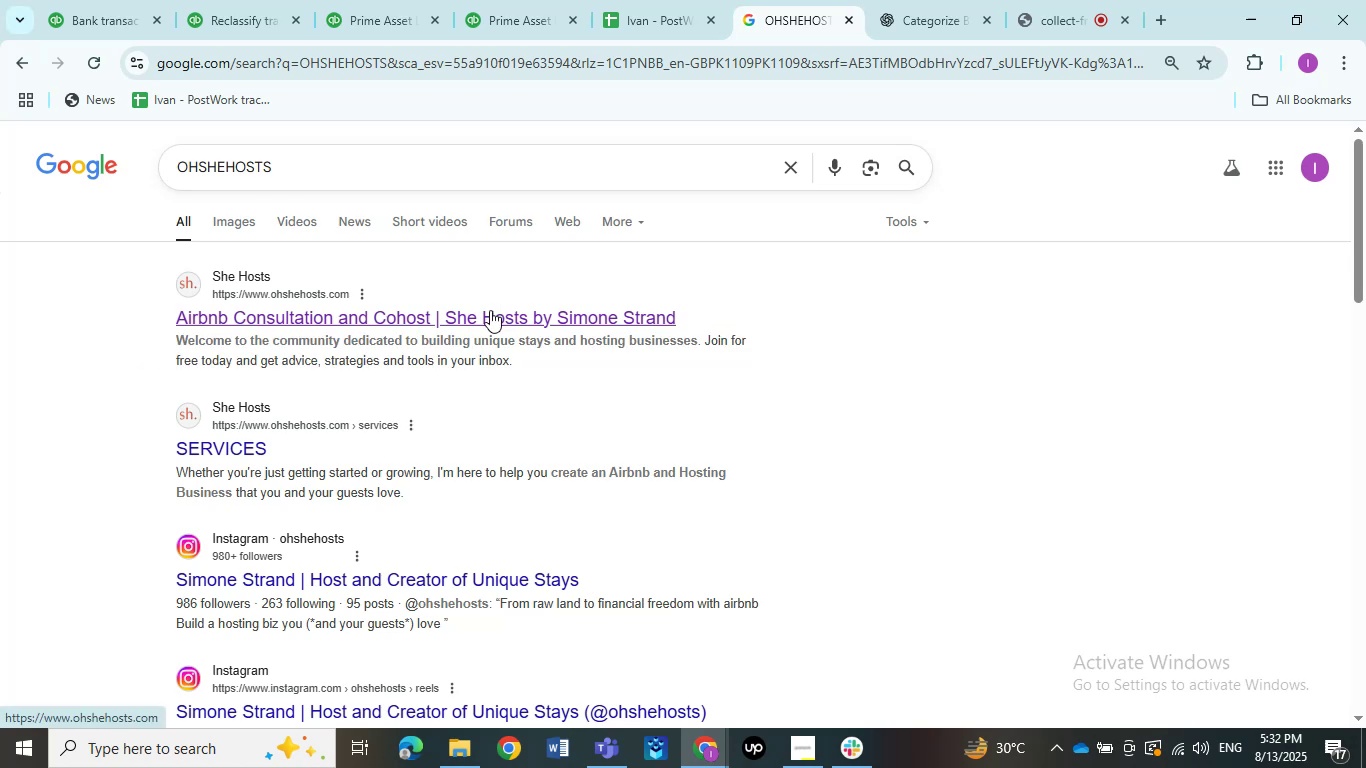 
double_click([490, 323])
 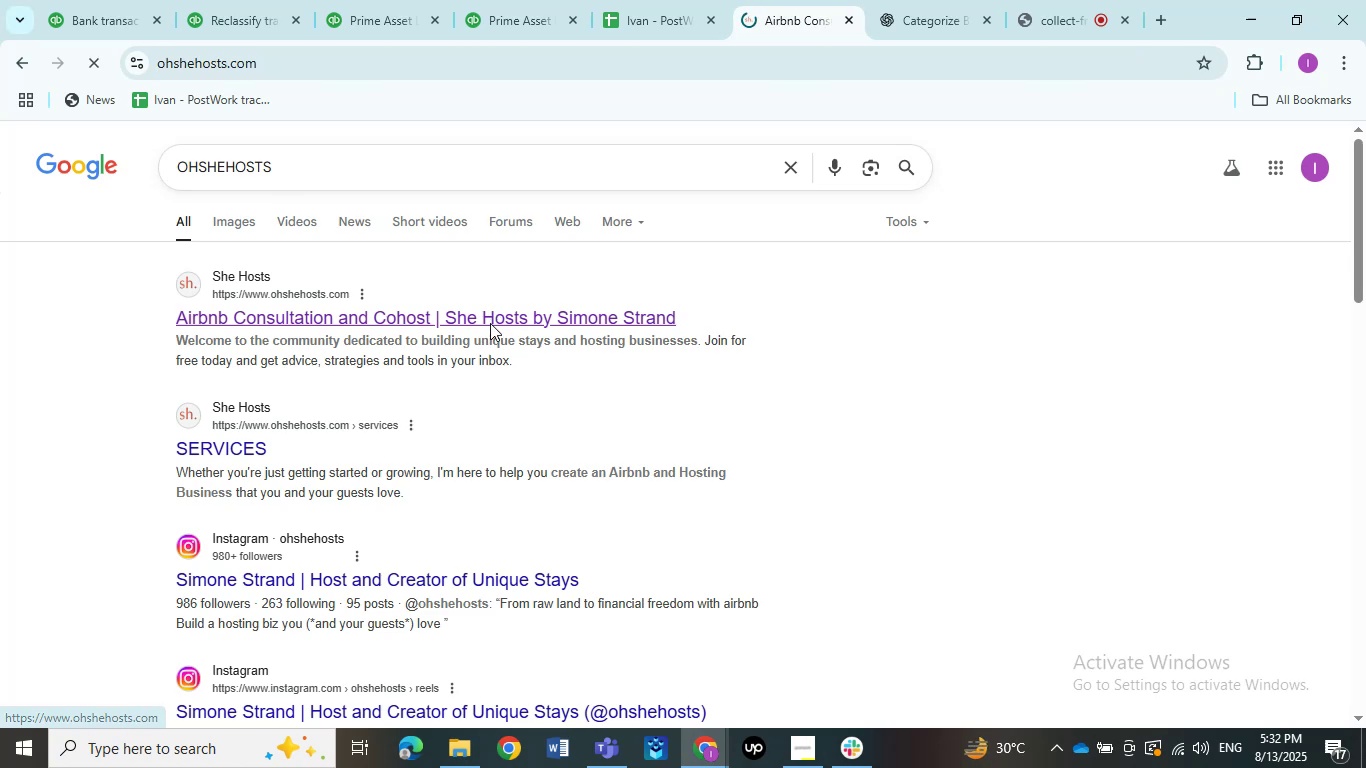 
wait(6.29)
 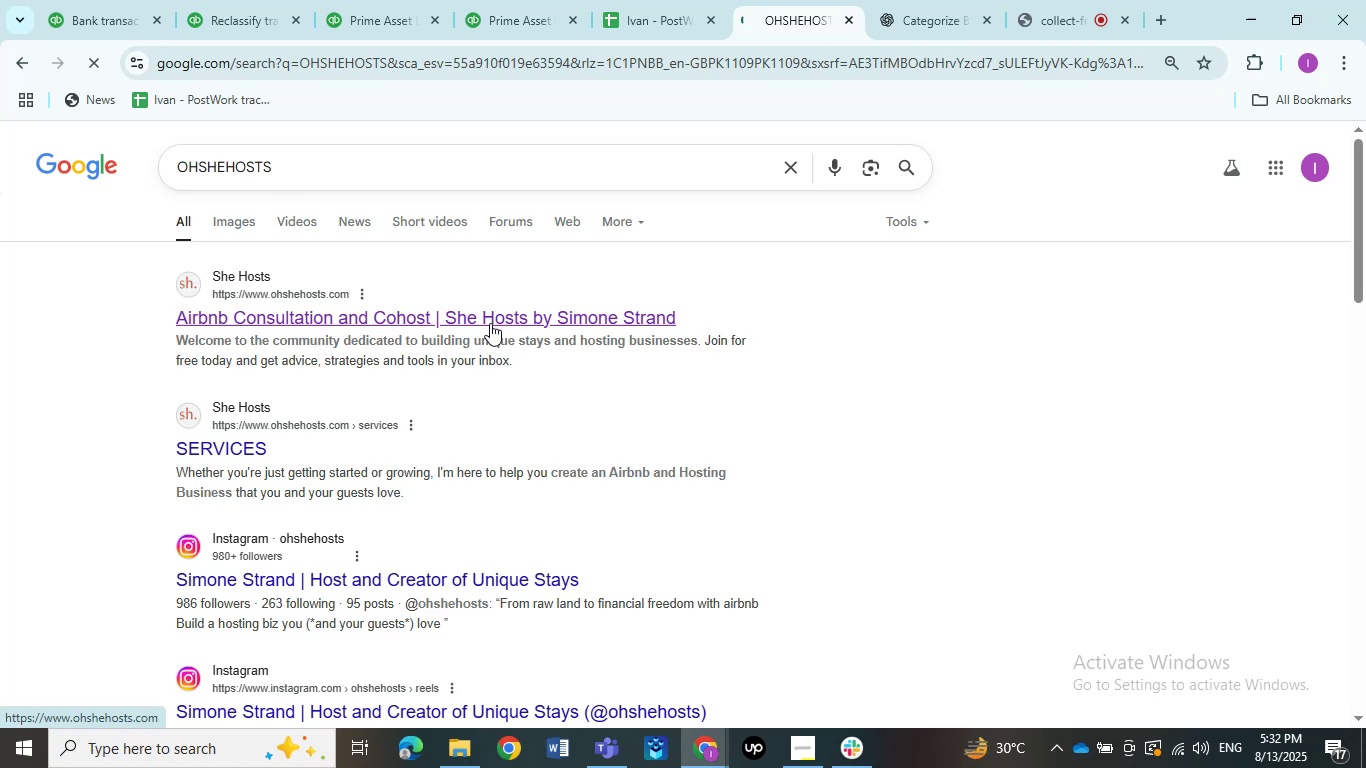 
scroll: coordinate [517, 406], scroll_direction: down, amount: 10.0
 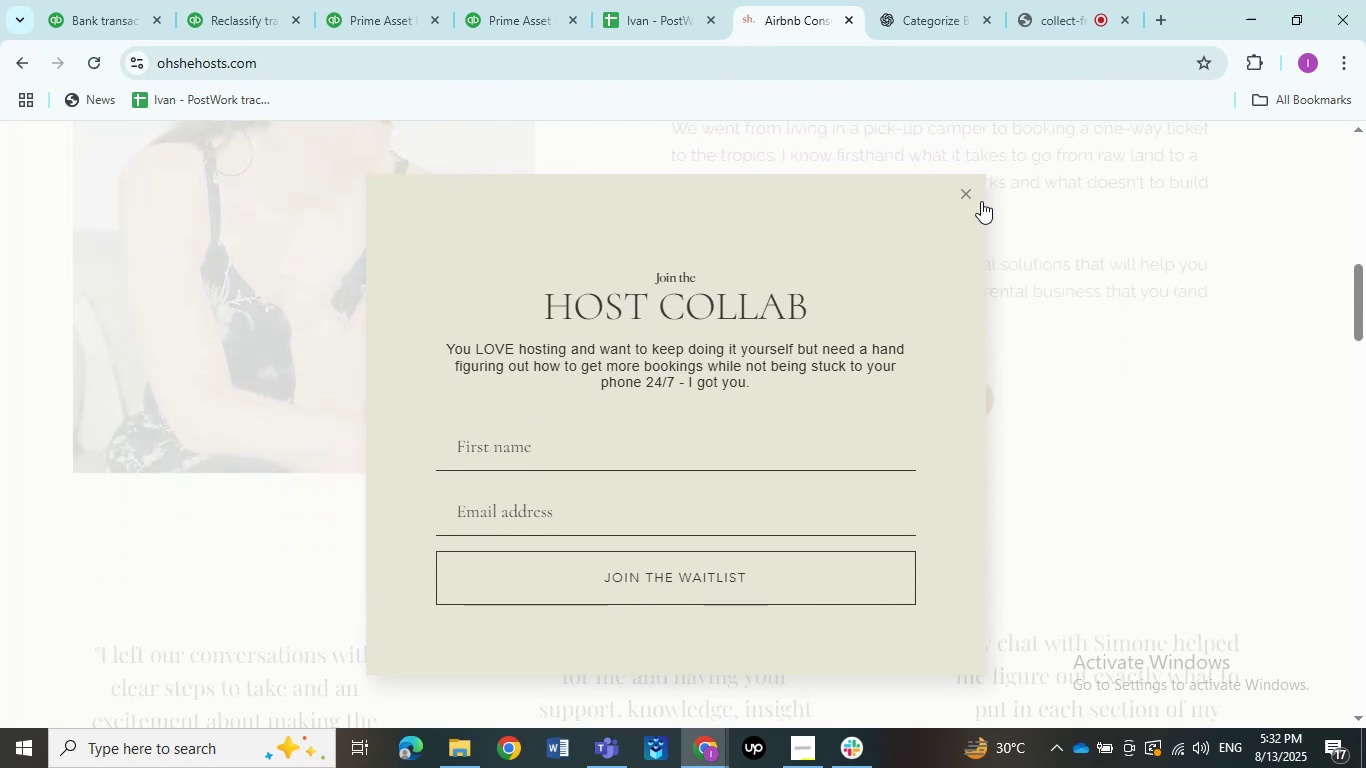 
left_click([969, 195])
 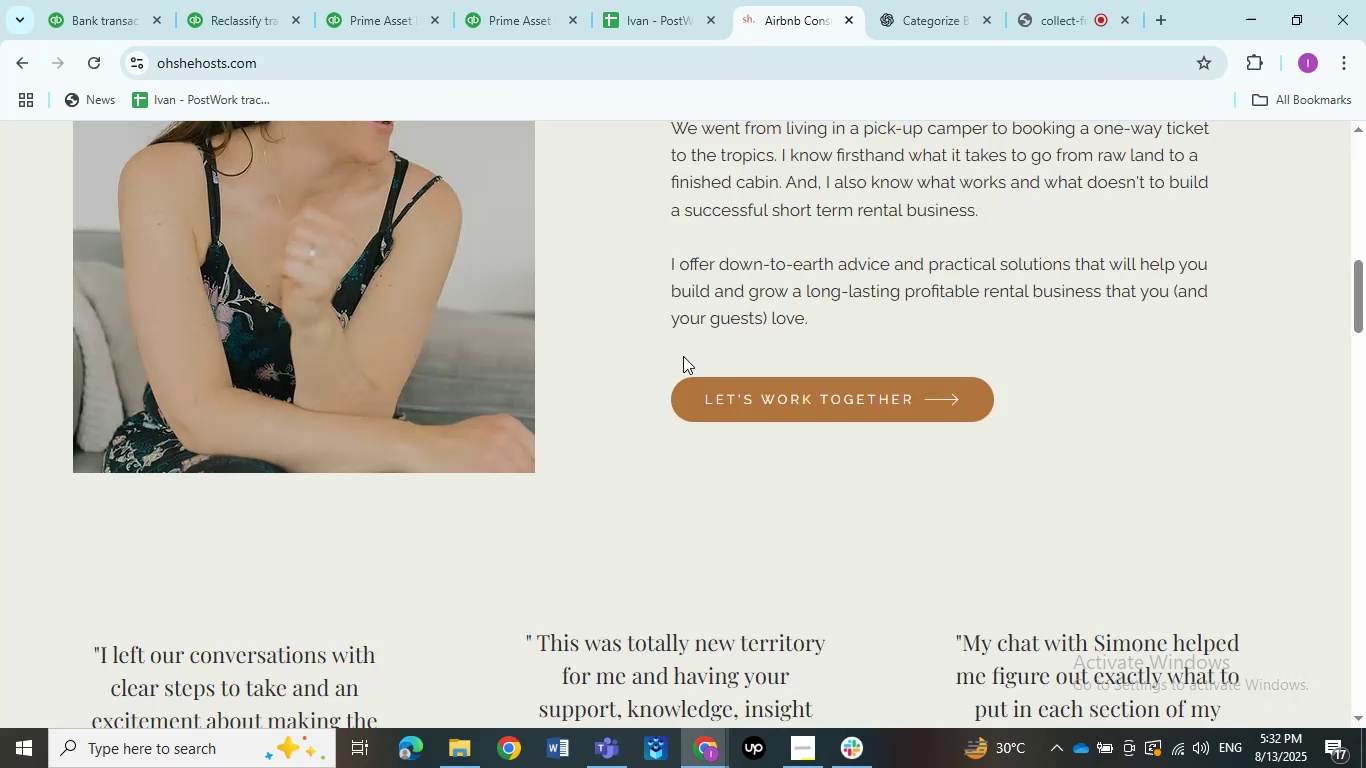 
scroll: coordinate [683, 359], scroll_direction: up, amount: 13.0
 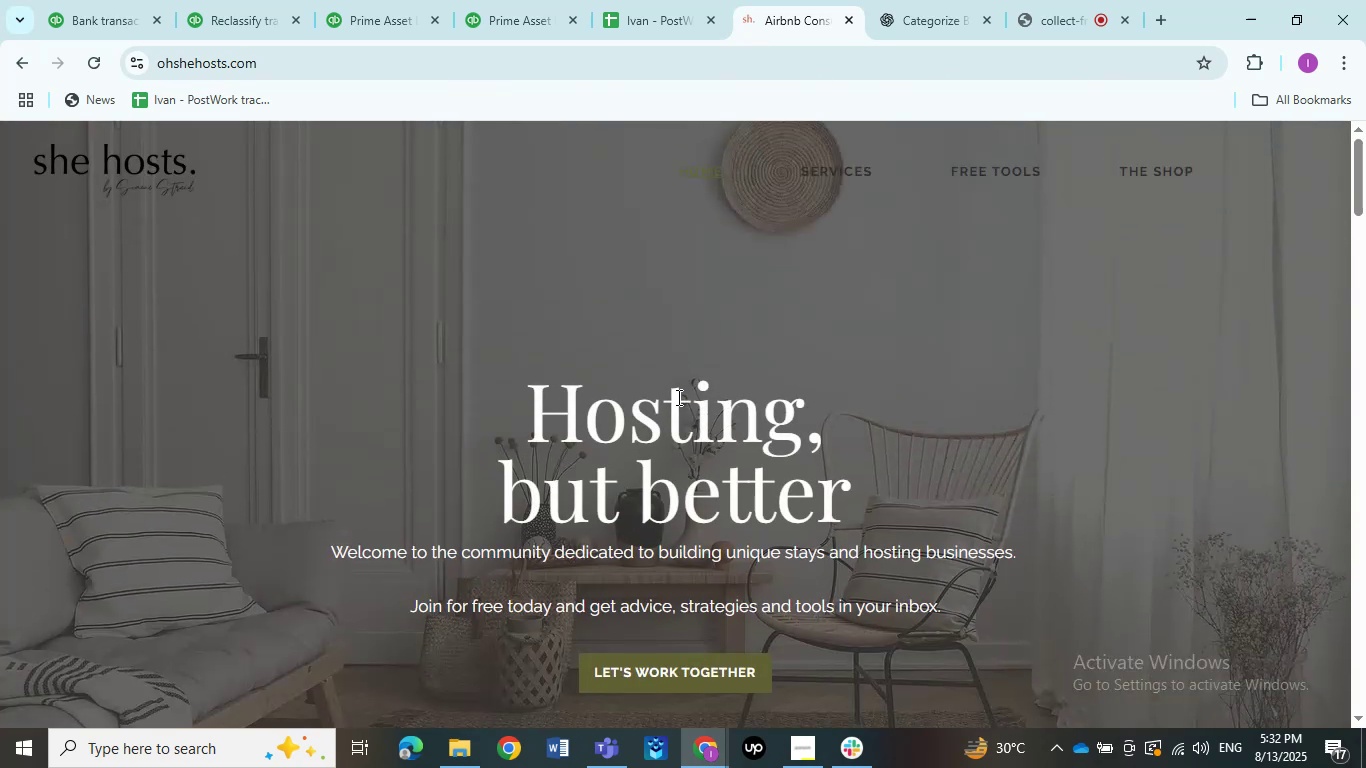 
left_click([25, 63])
 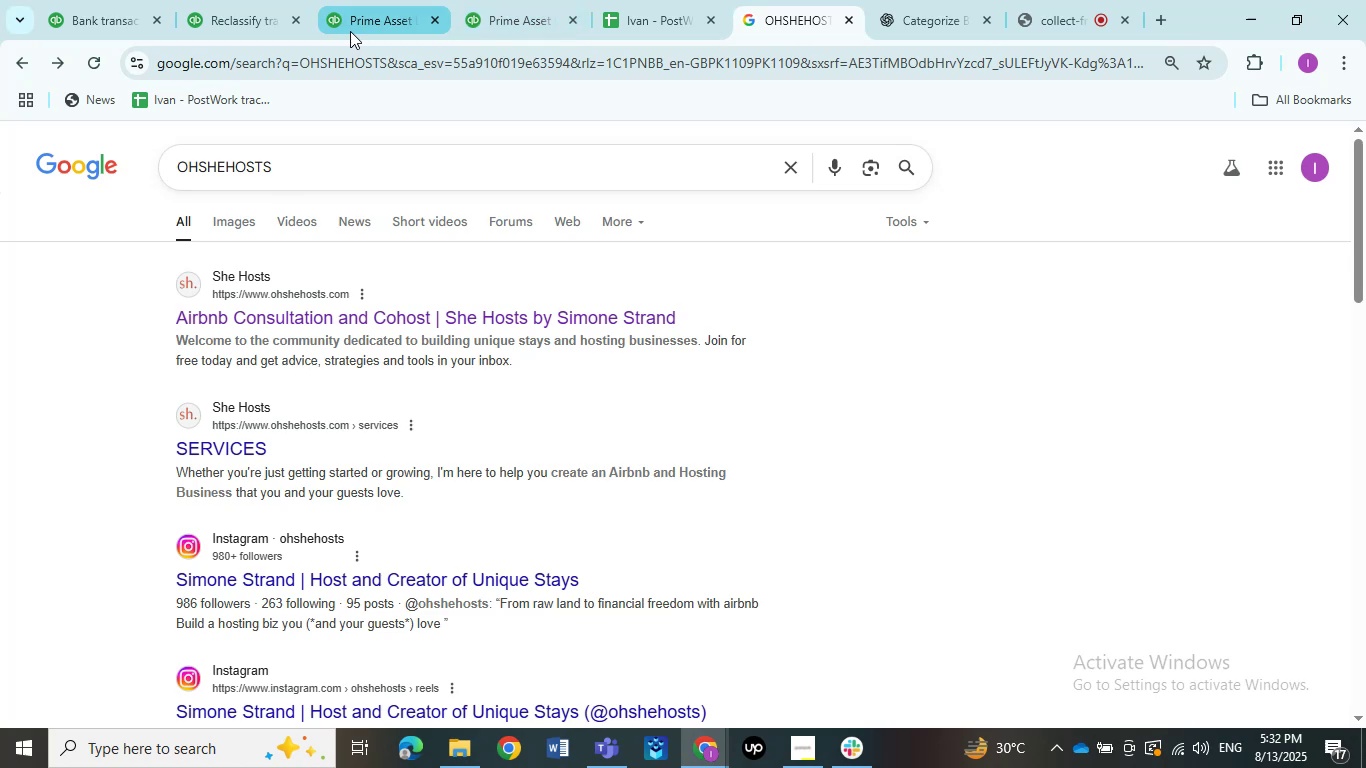 
left_click([350, 31])
 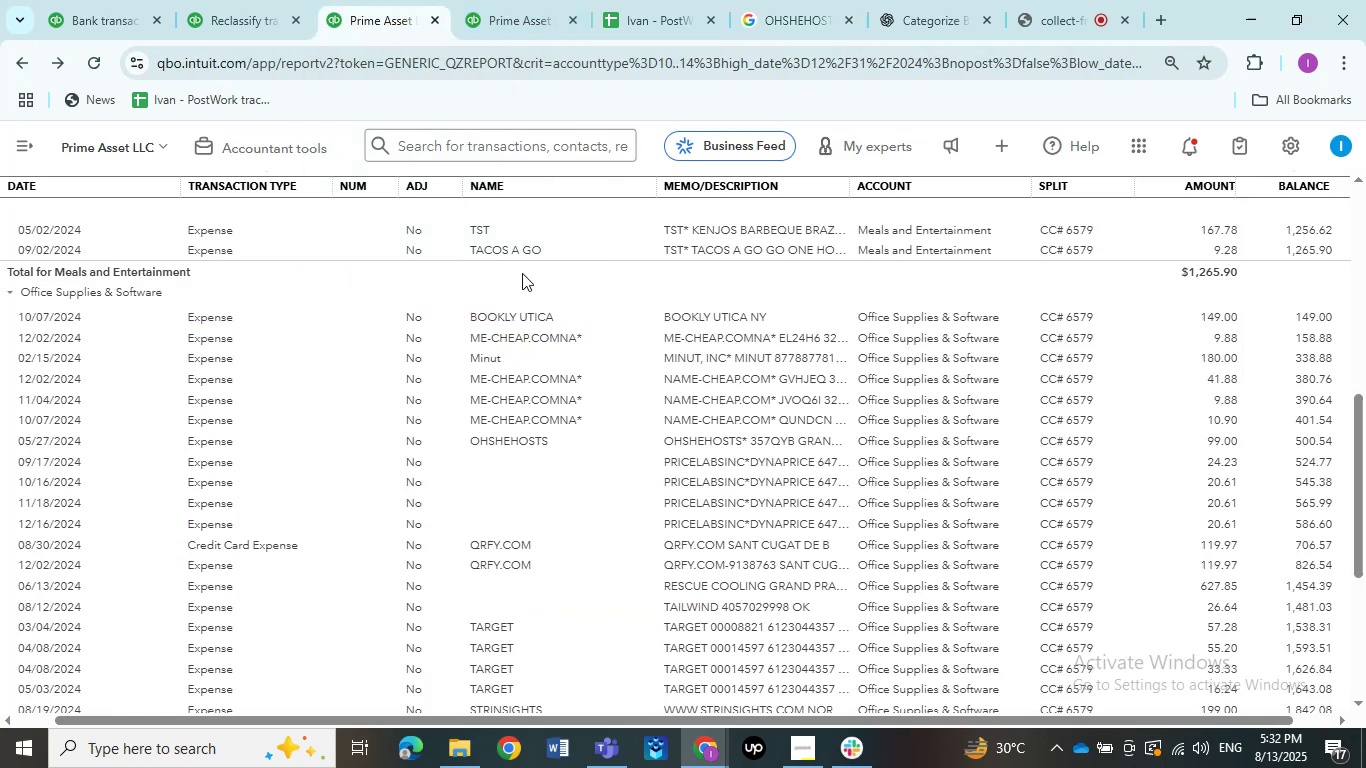 
scroll: coordinate [522, 273], scroll_direction: down, amount: 1.0
 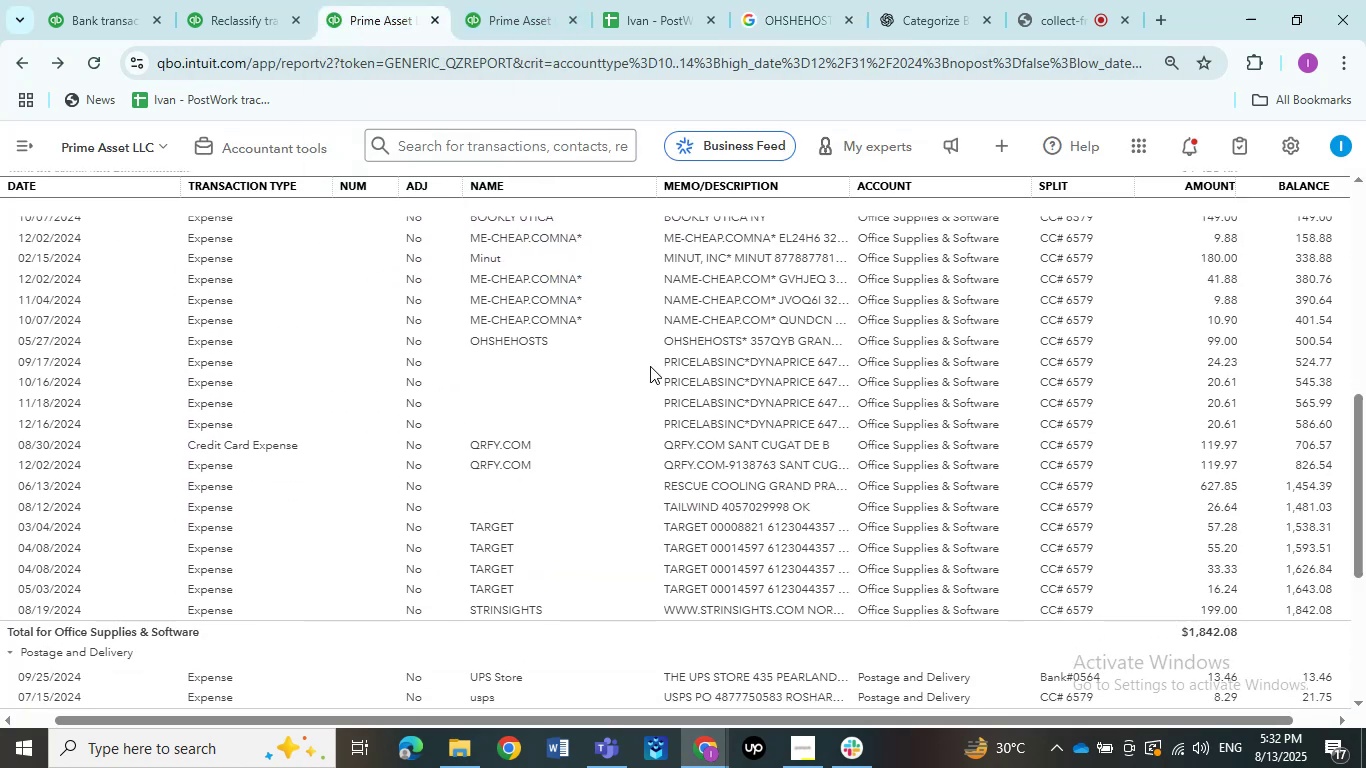 
left_click_drag(start_coordinate=[657, 366], to_coordinate=[620, 360])
 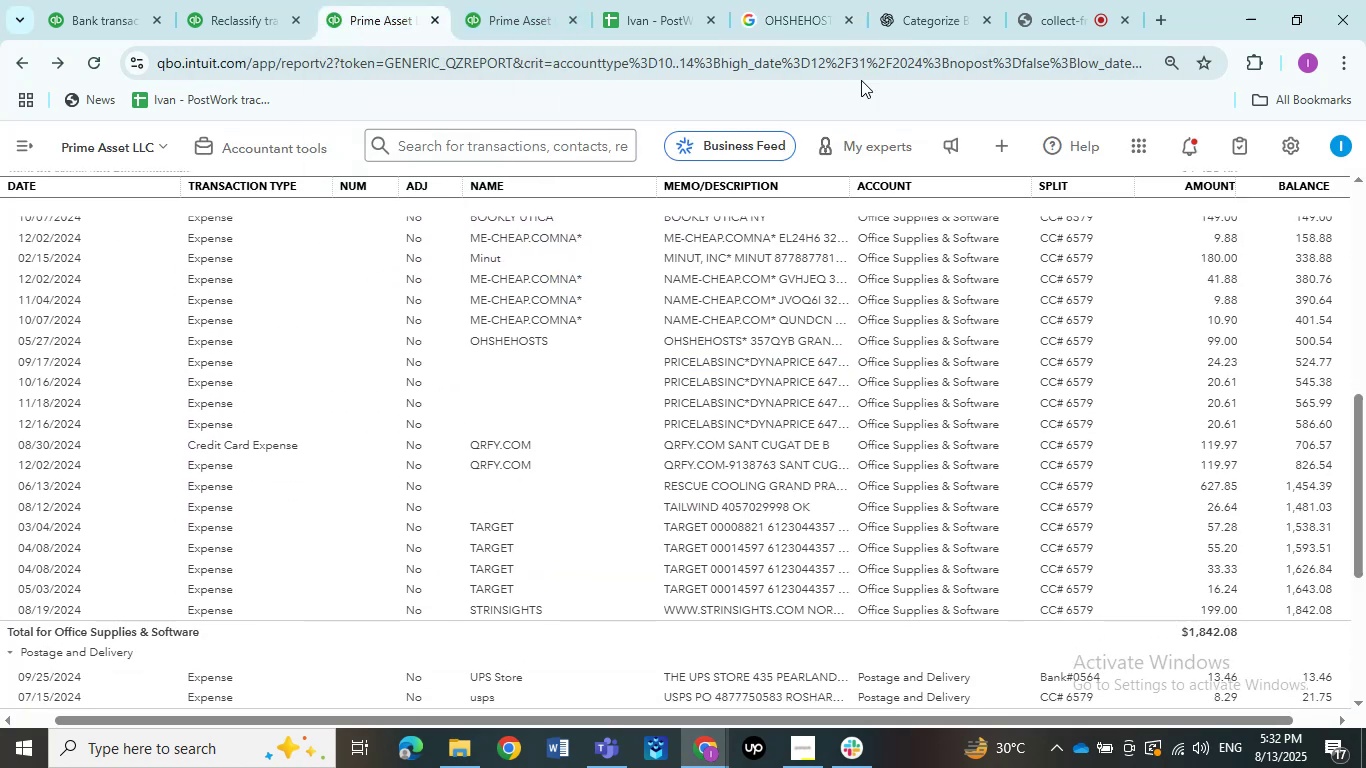 
key(Control+C)
 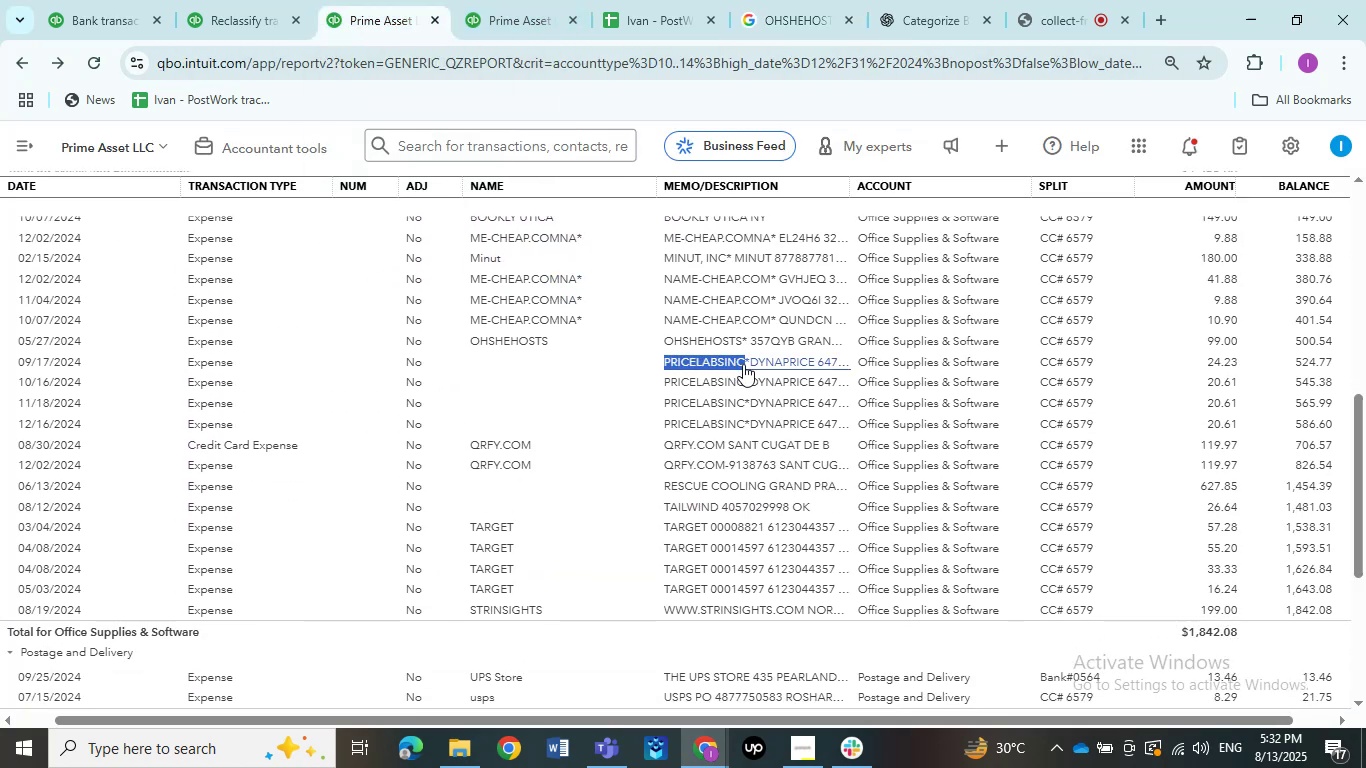 
key(Control+C)
 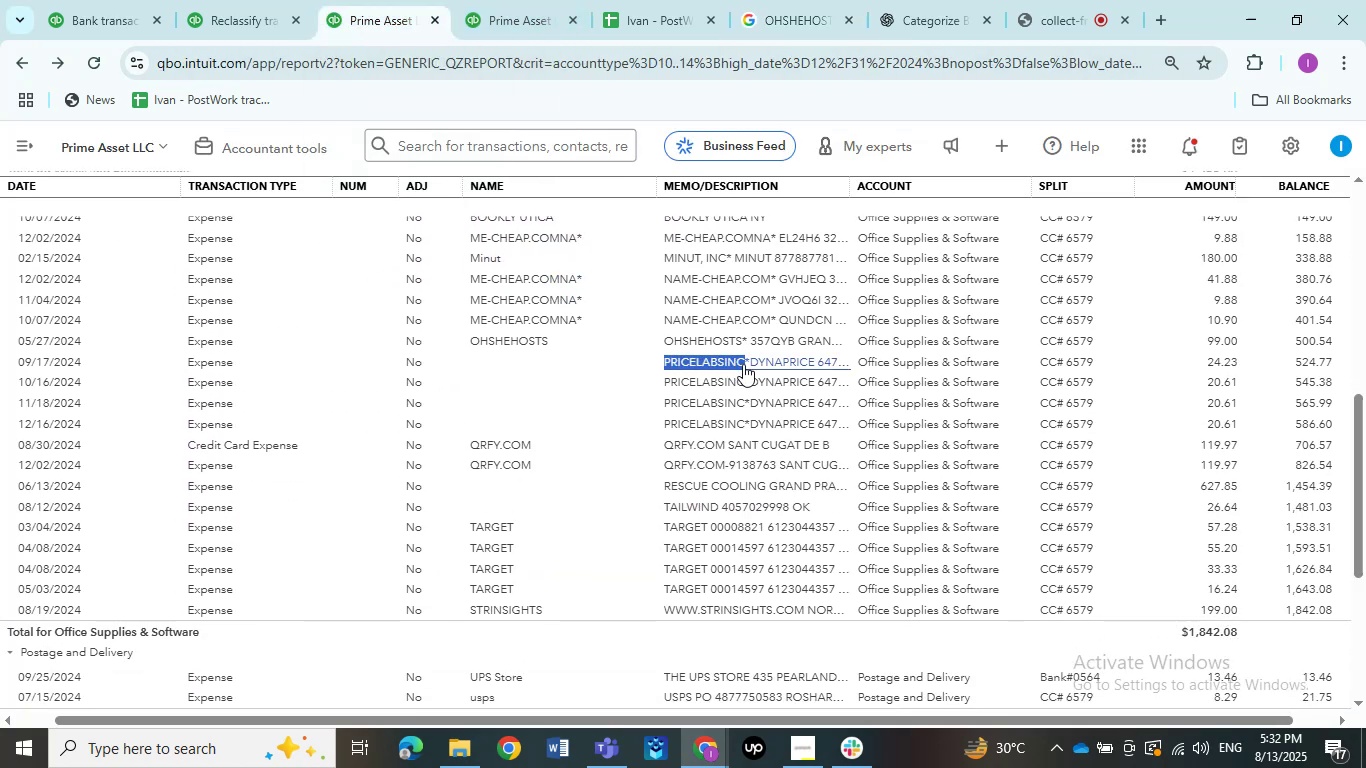 
key(Control+C)
 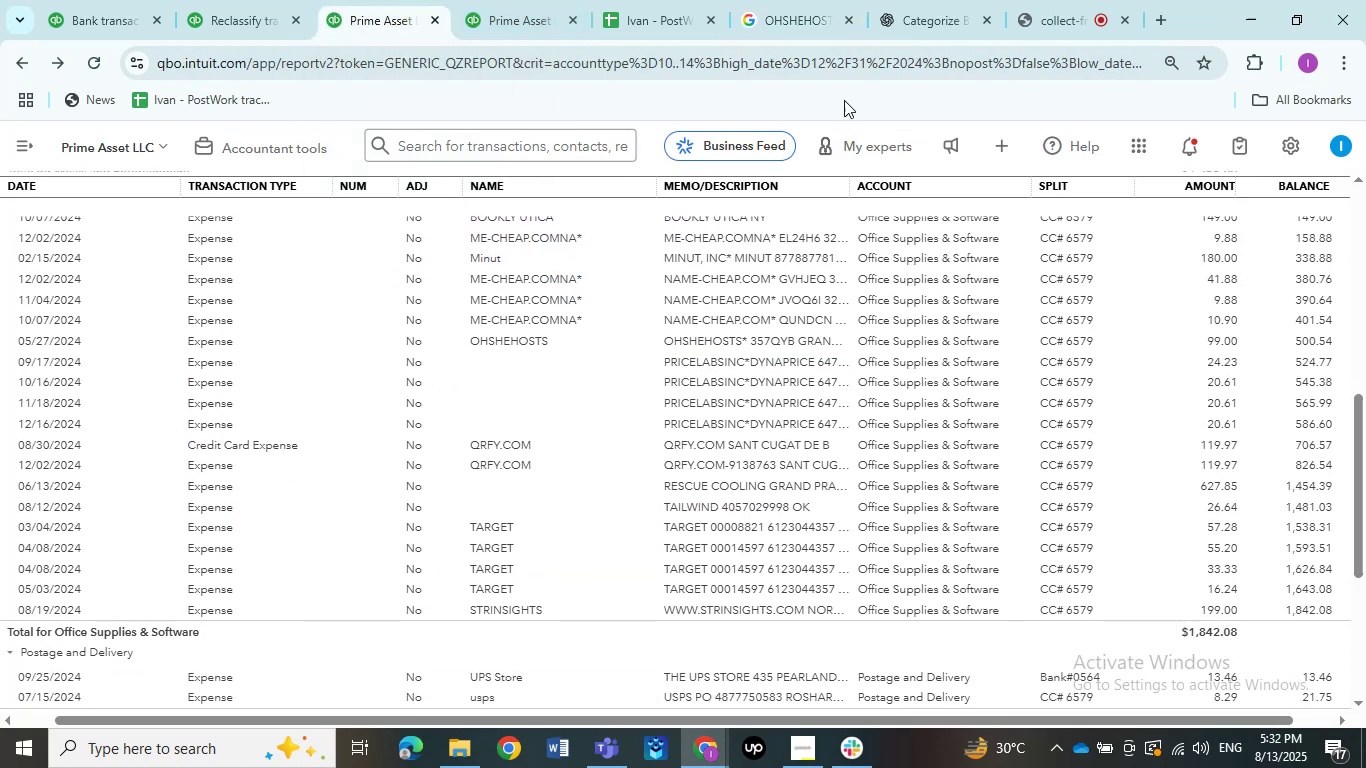 
left_click([818, 39])
 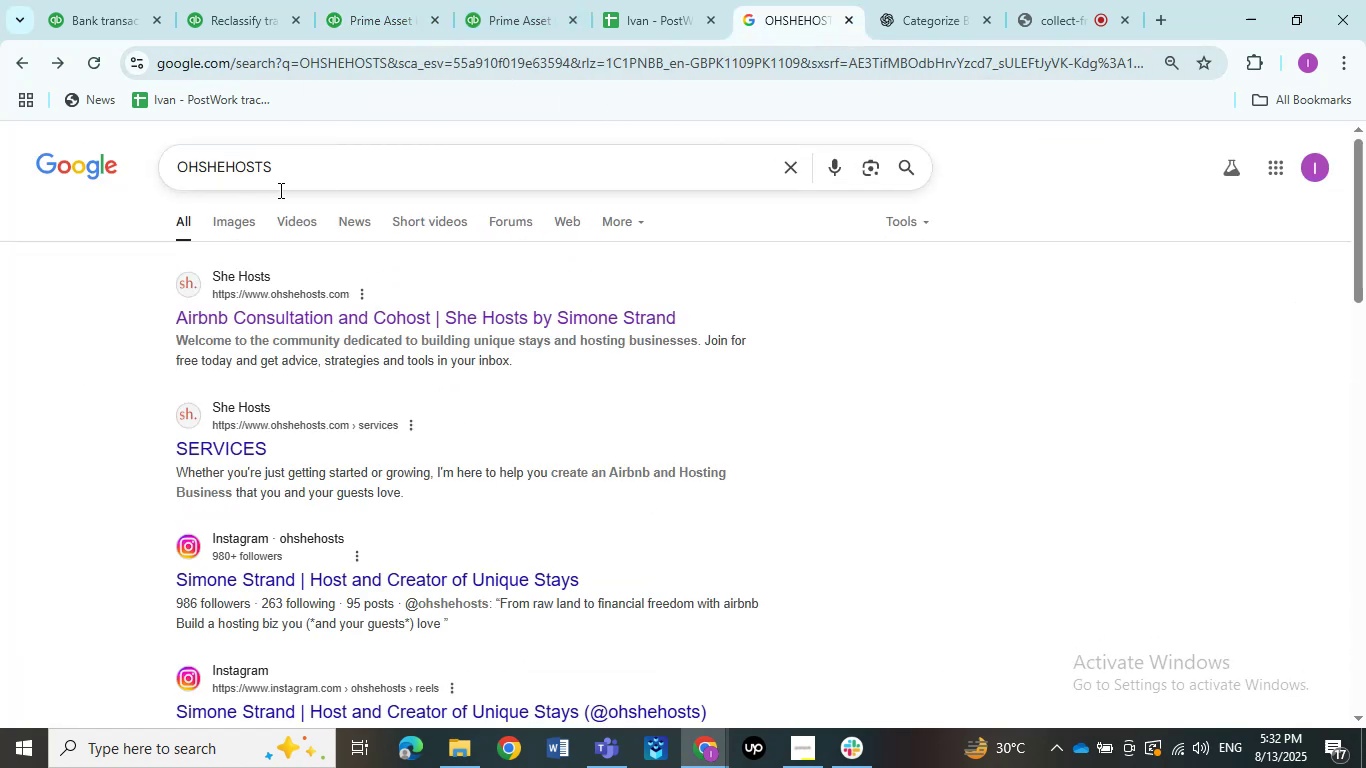 
left_click_drag(start_coordinate=[291, 181], to_coordinate=[15, 181])
 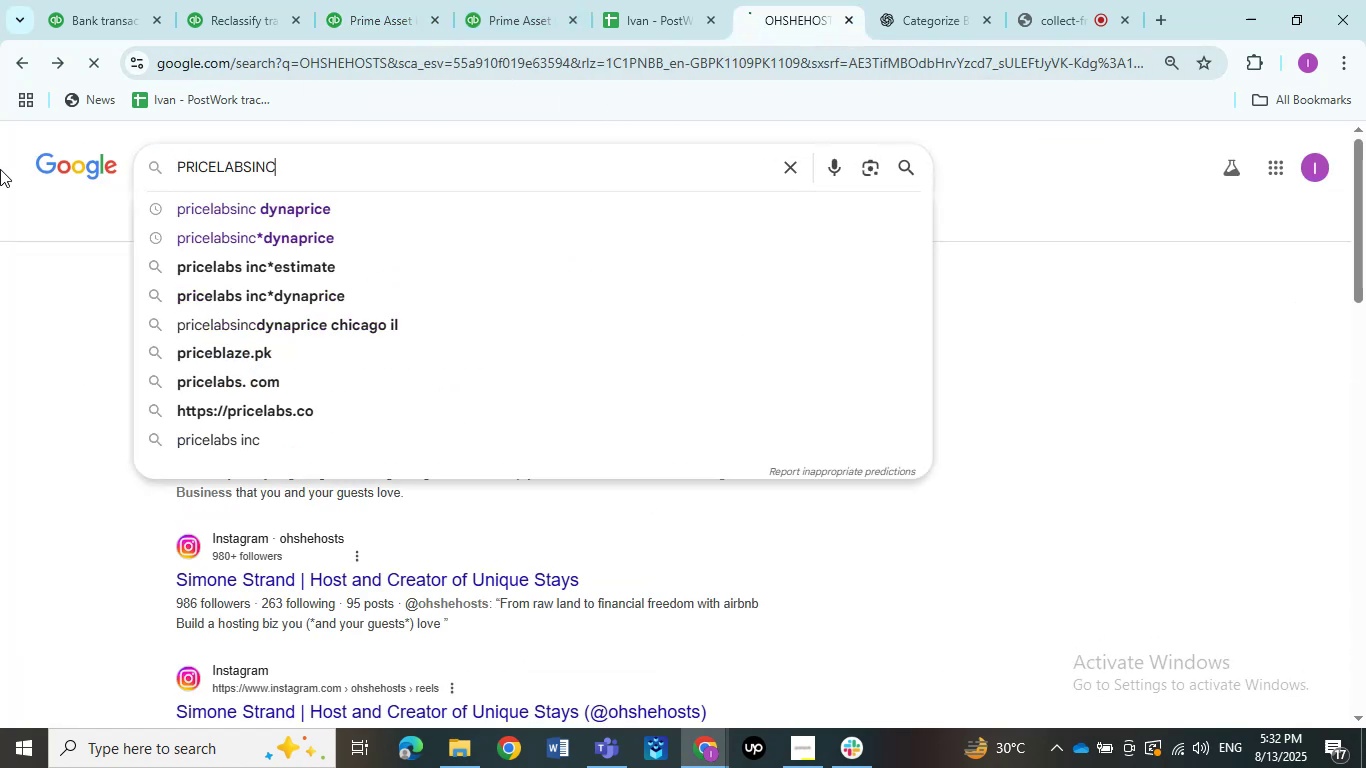 
key(Control+ControlLeft)
 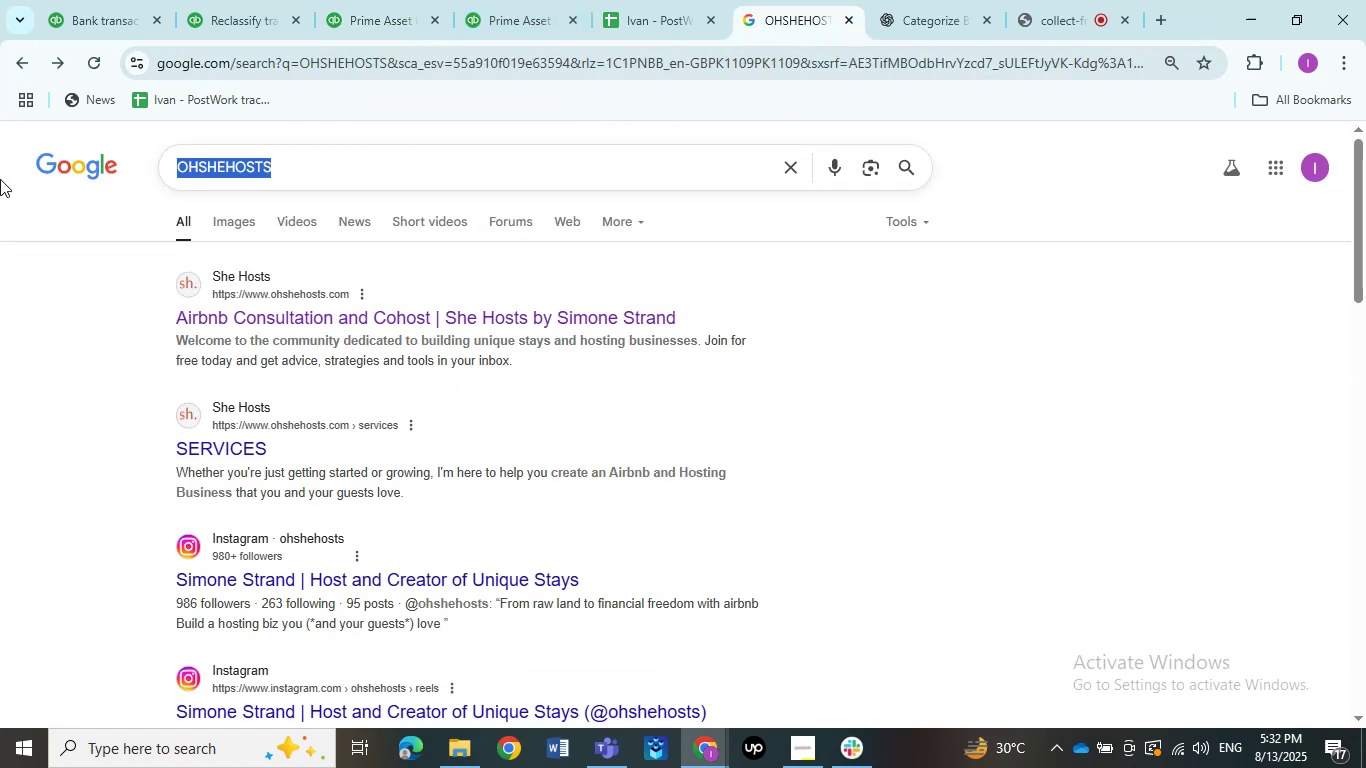 
key(Control+V)
 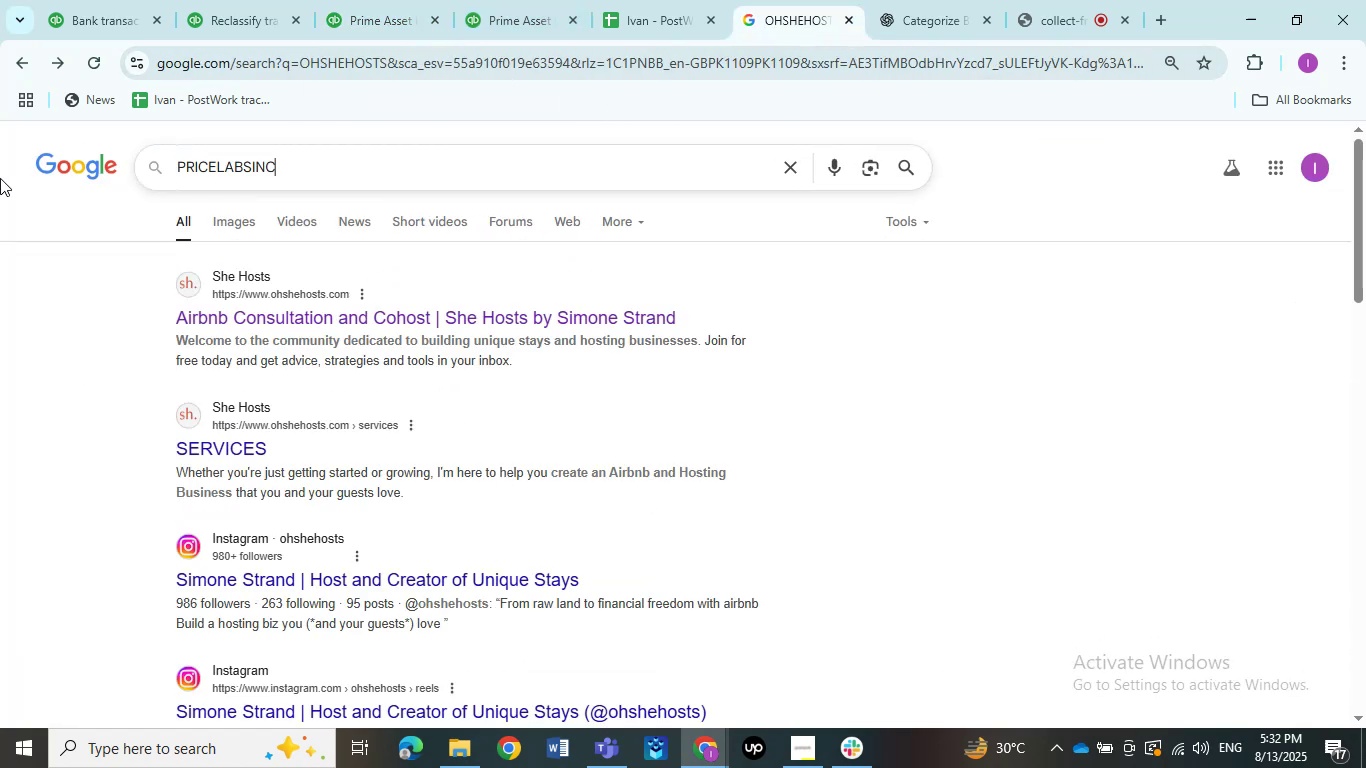 
key(NumpadEnter)
 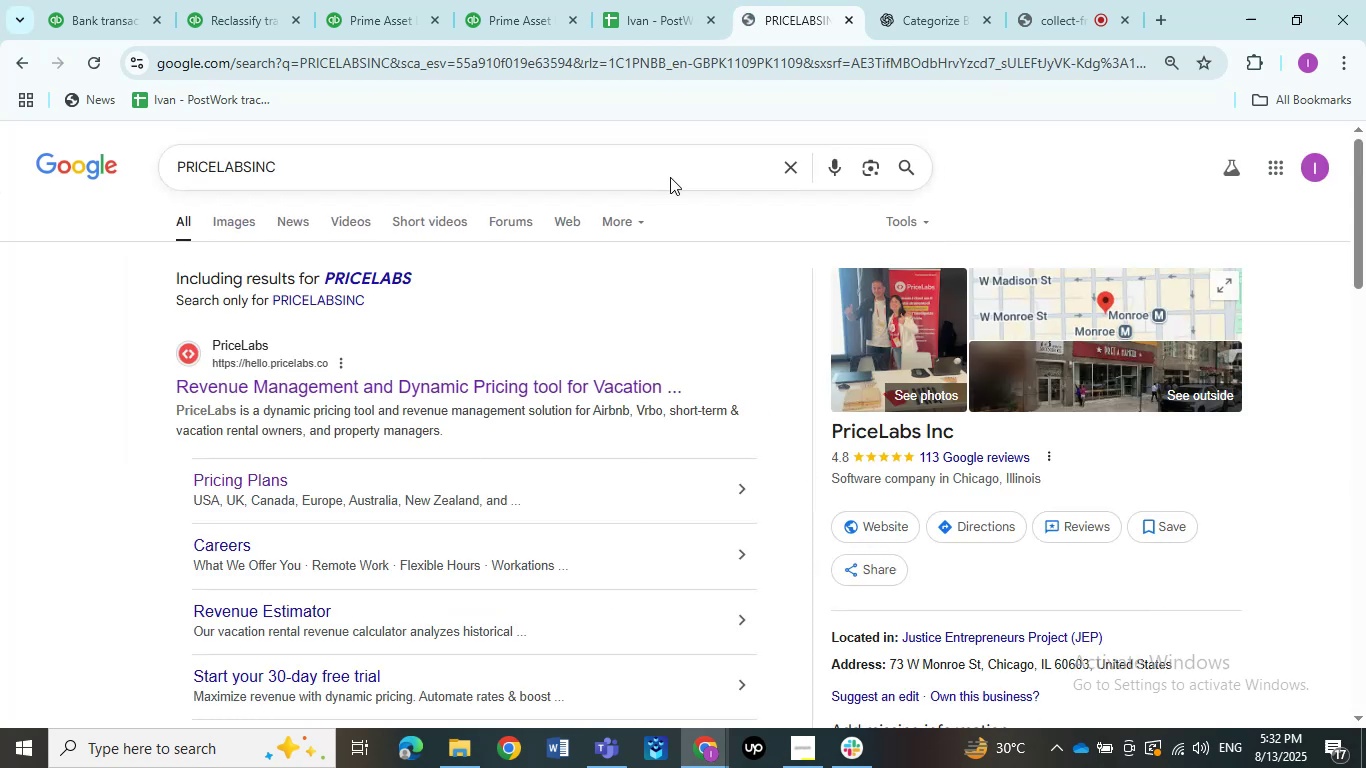 
left_click([390, 3])
 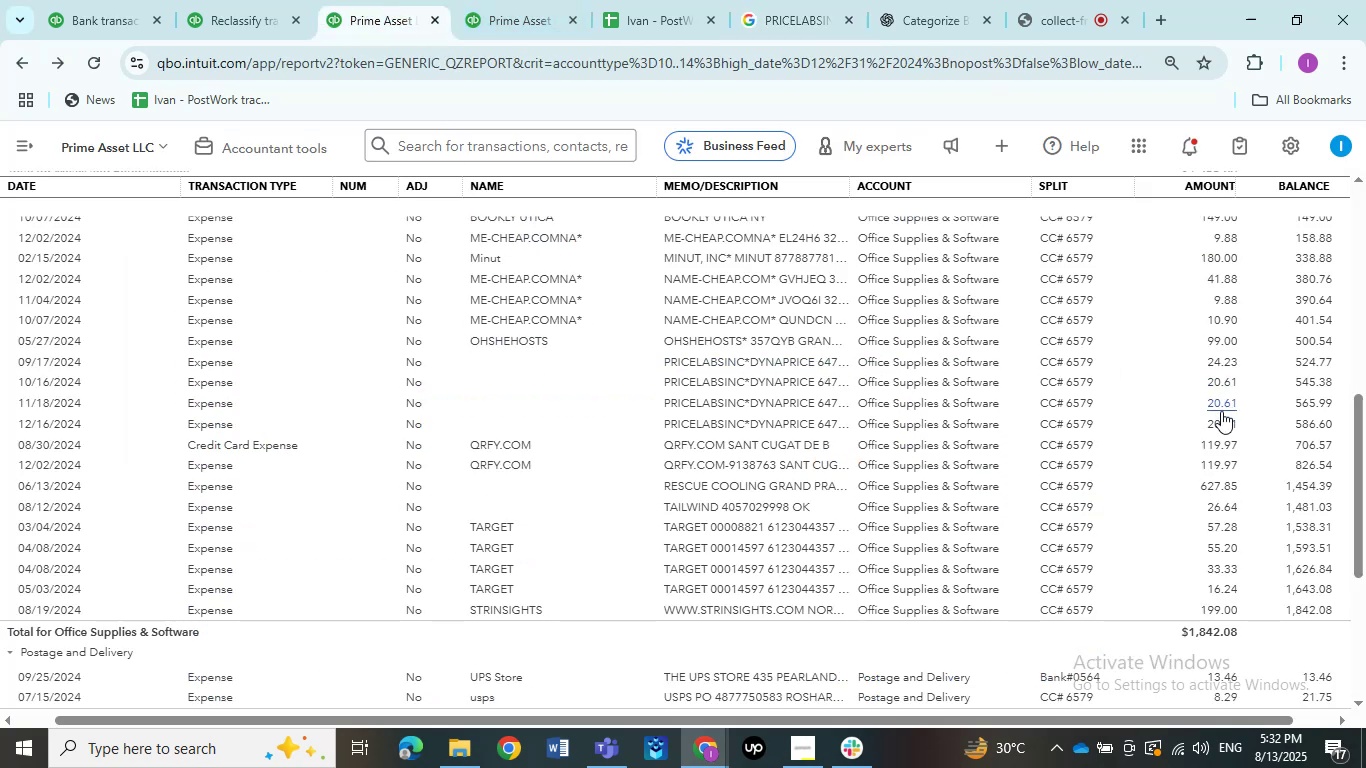 
wait(7.34)
 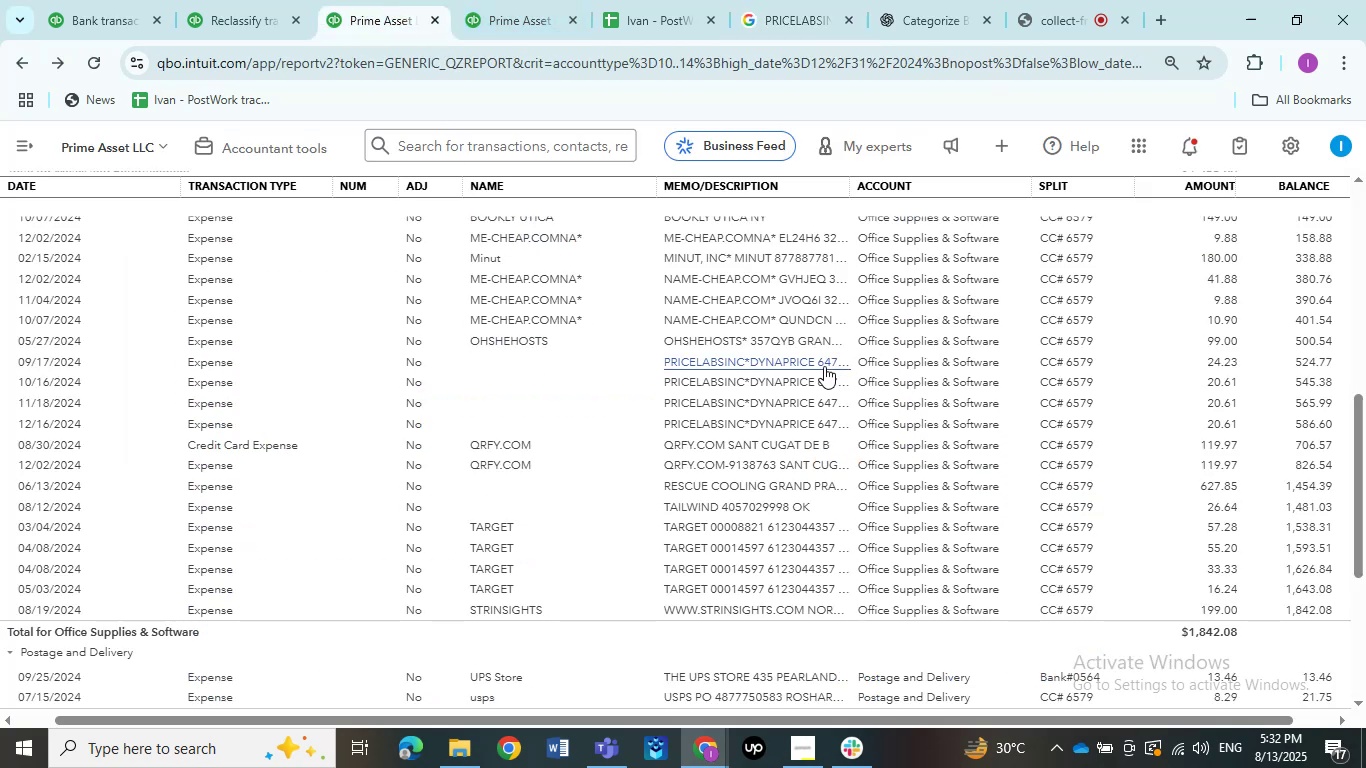 
left_click([800, 5])
 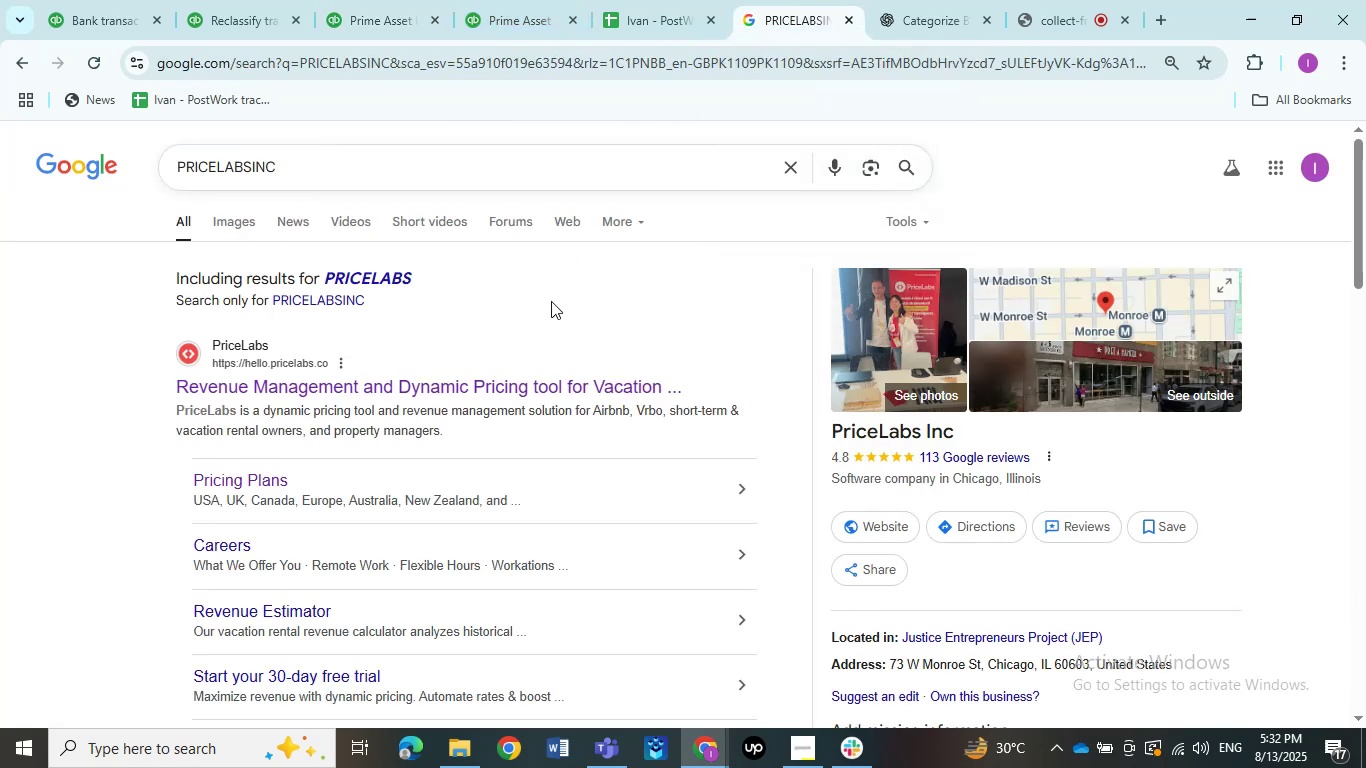 
scroll: coordinate [558, 301], scroll_direction: down, amount: 4.0
 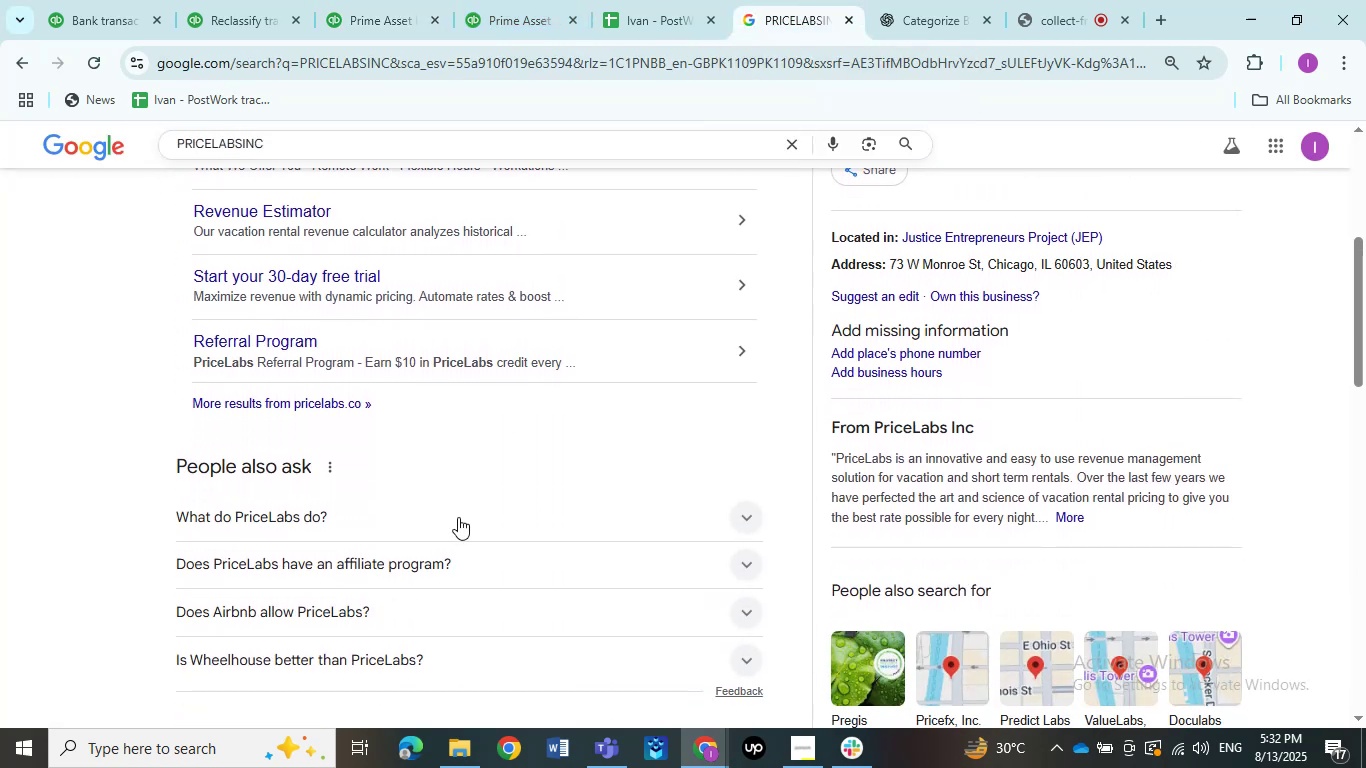 
left_click([458, 520])
 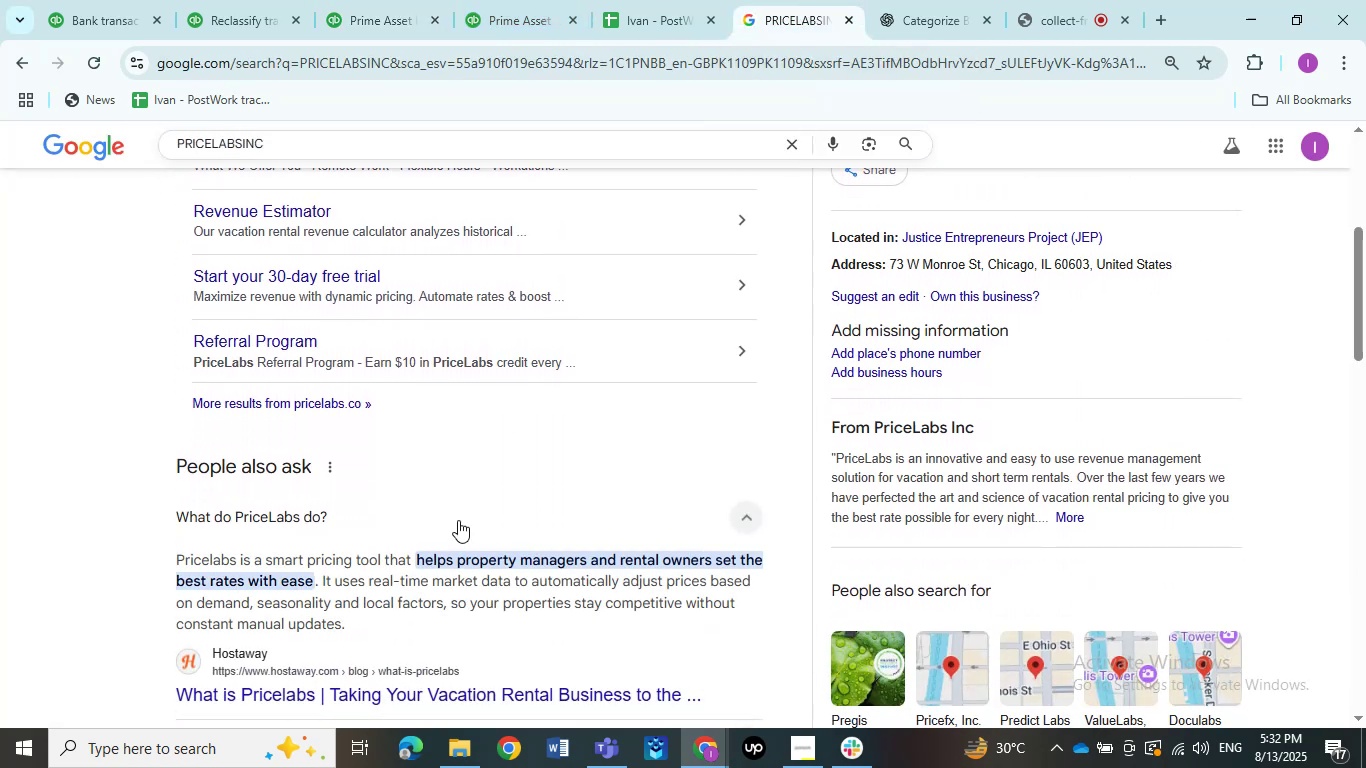 
left_click([458, 520])
 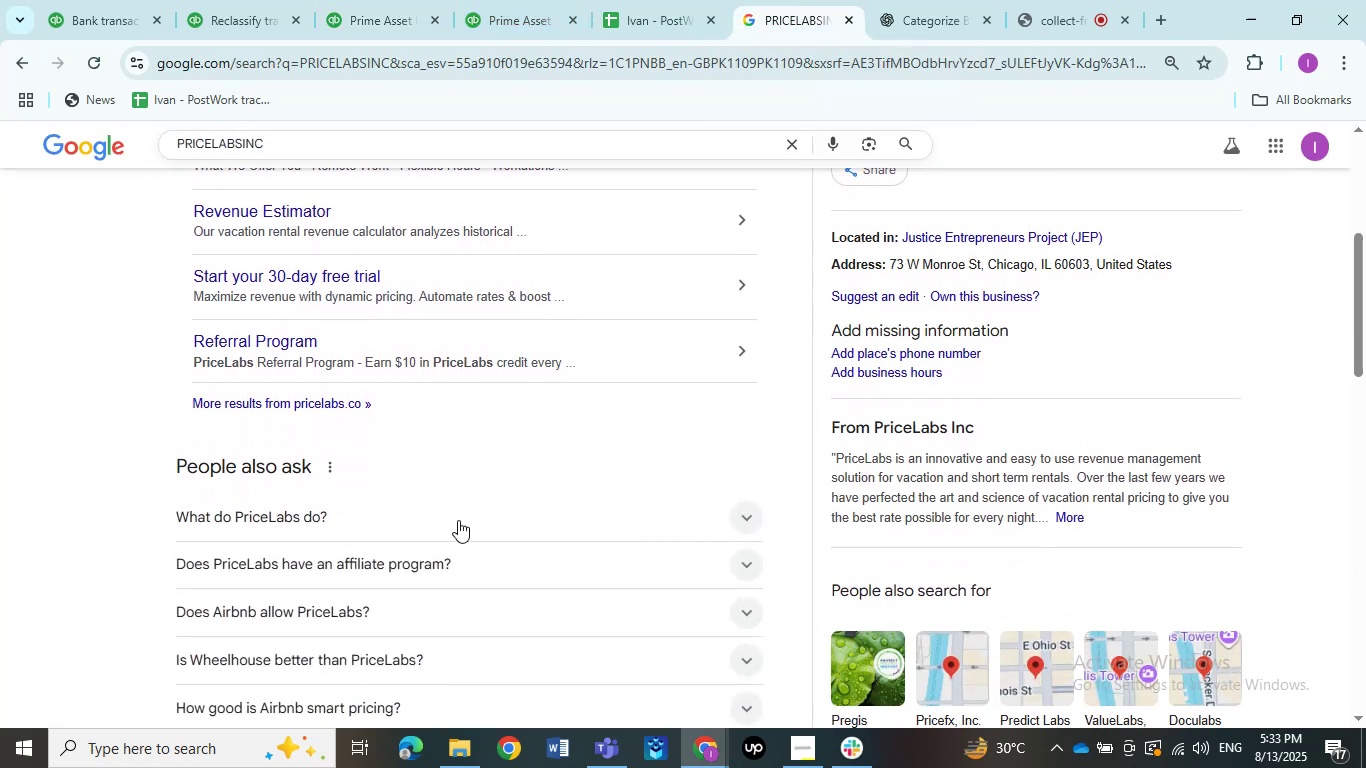 
scroll: coordinate [458, 520], scroll_direction: down, amount: 1.0
 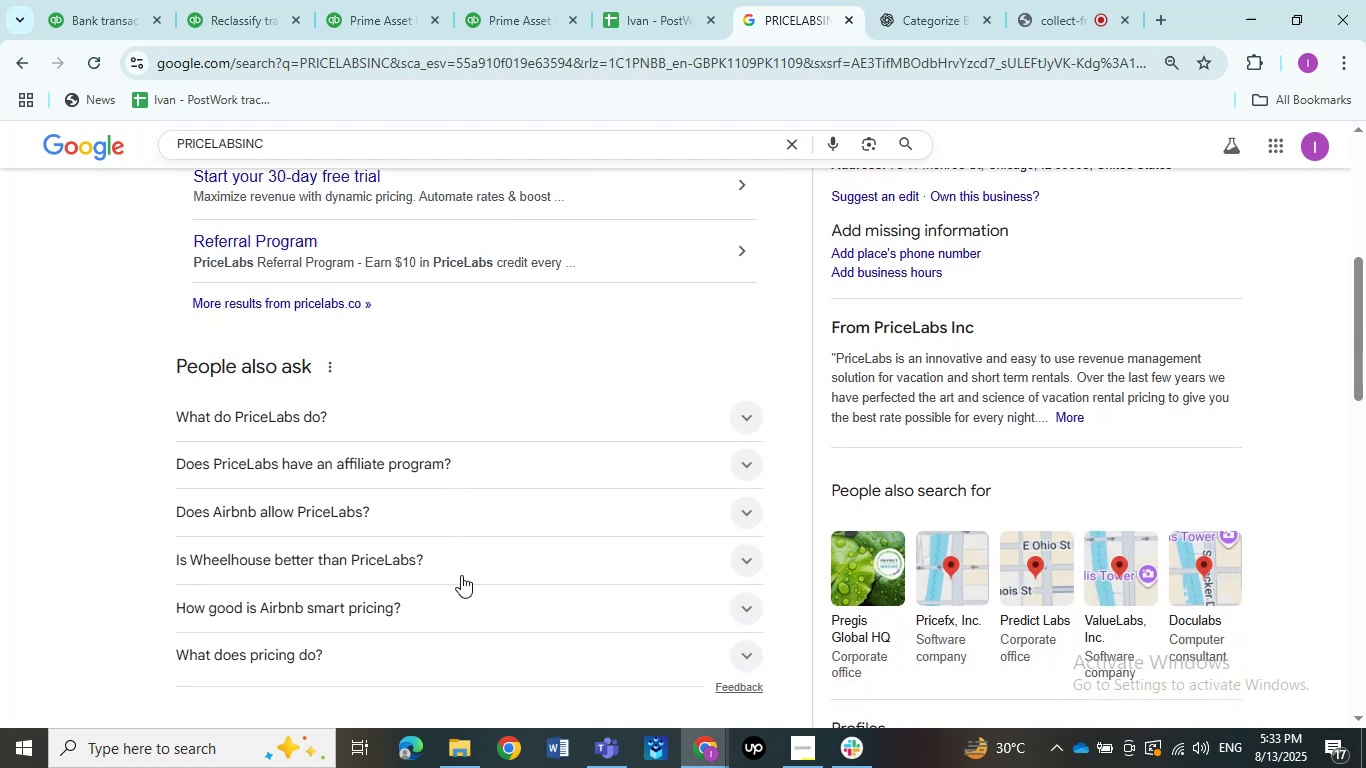 
left_click([458, 606])
 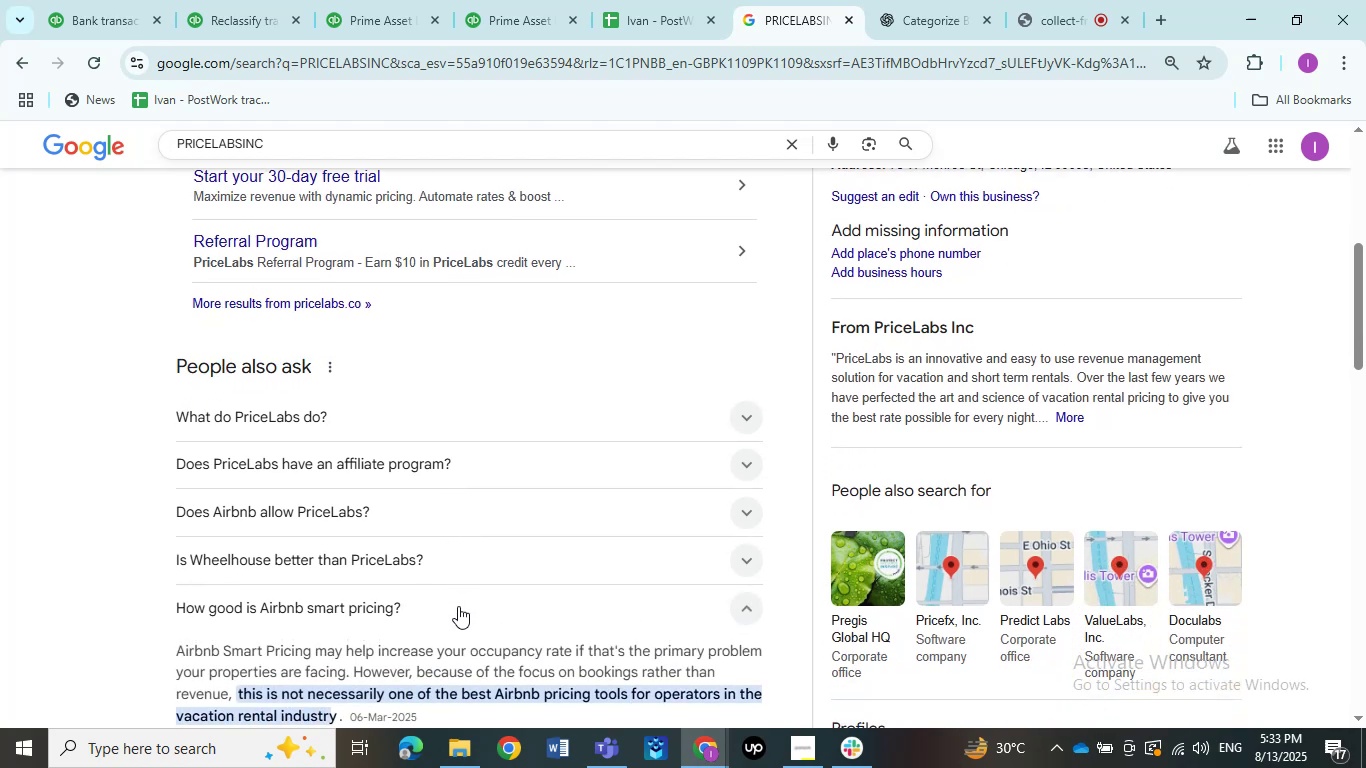 
scroll: coordinate [459, 601], scroll_direction: down, amount: 2.0
 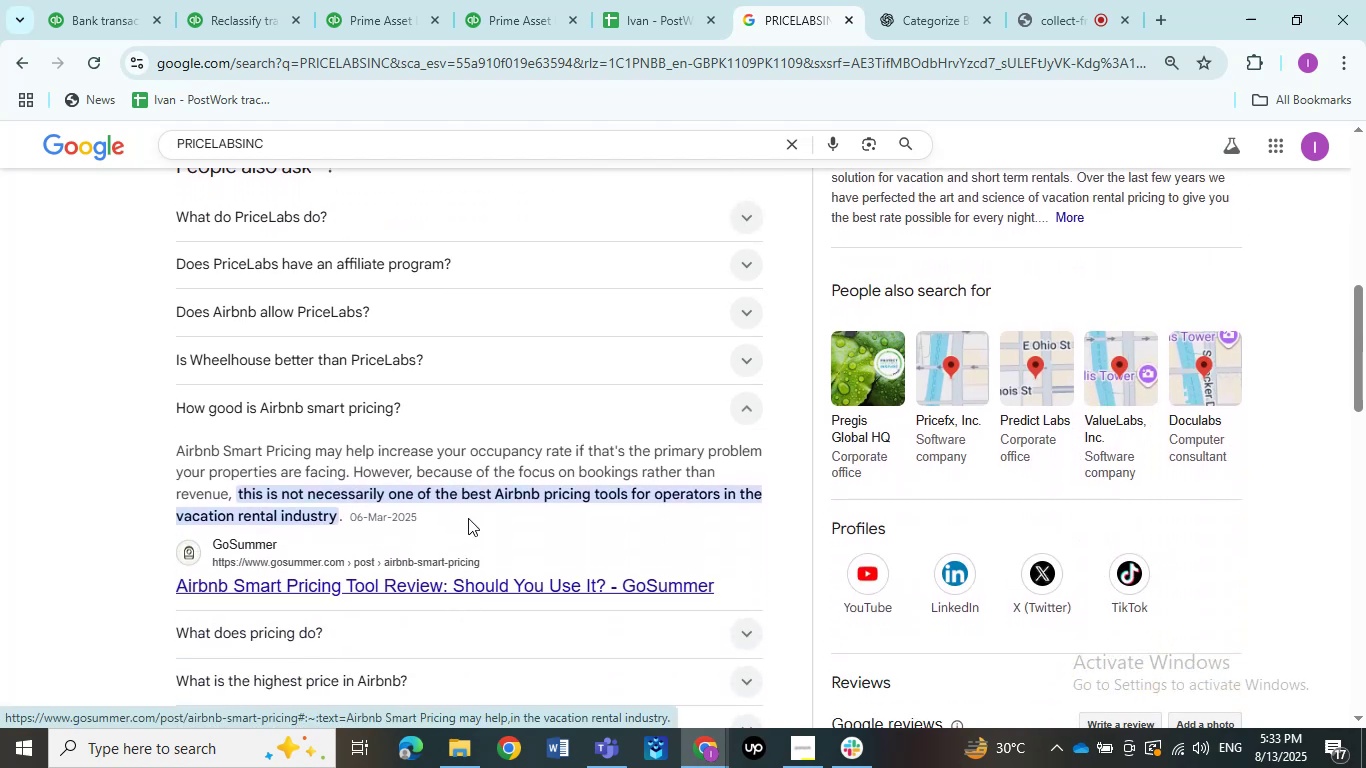 
wait(6.87)
 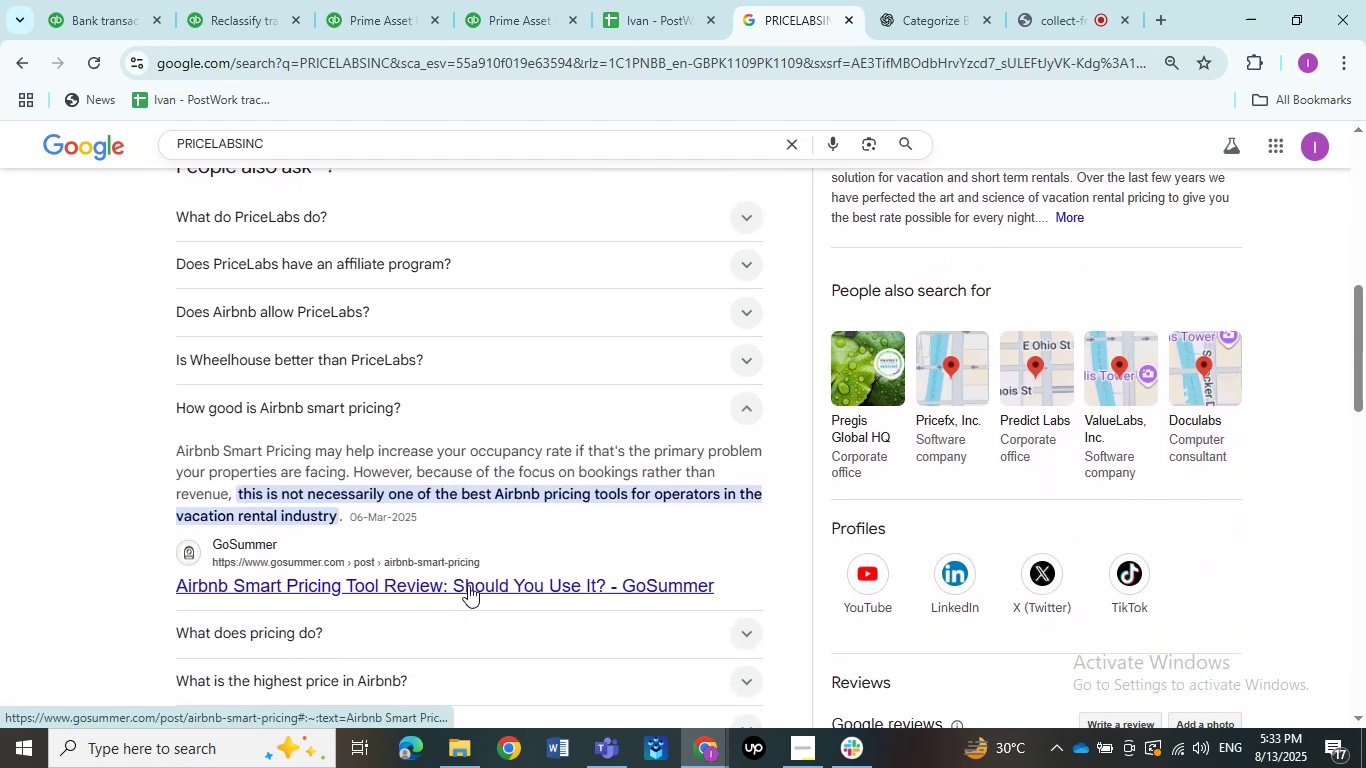 
left_click([468, 419])
 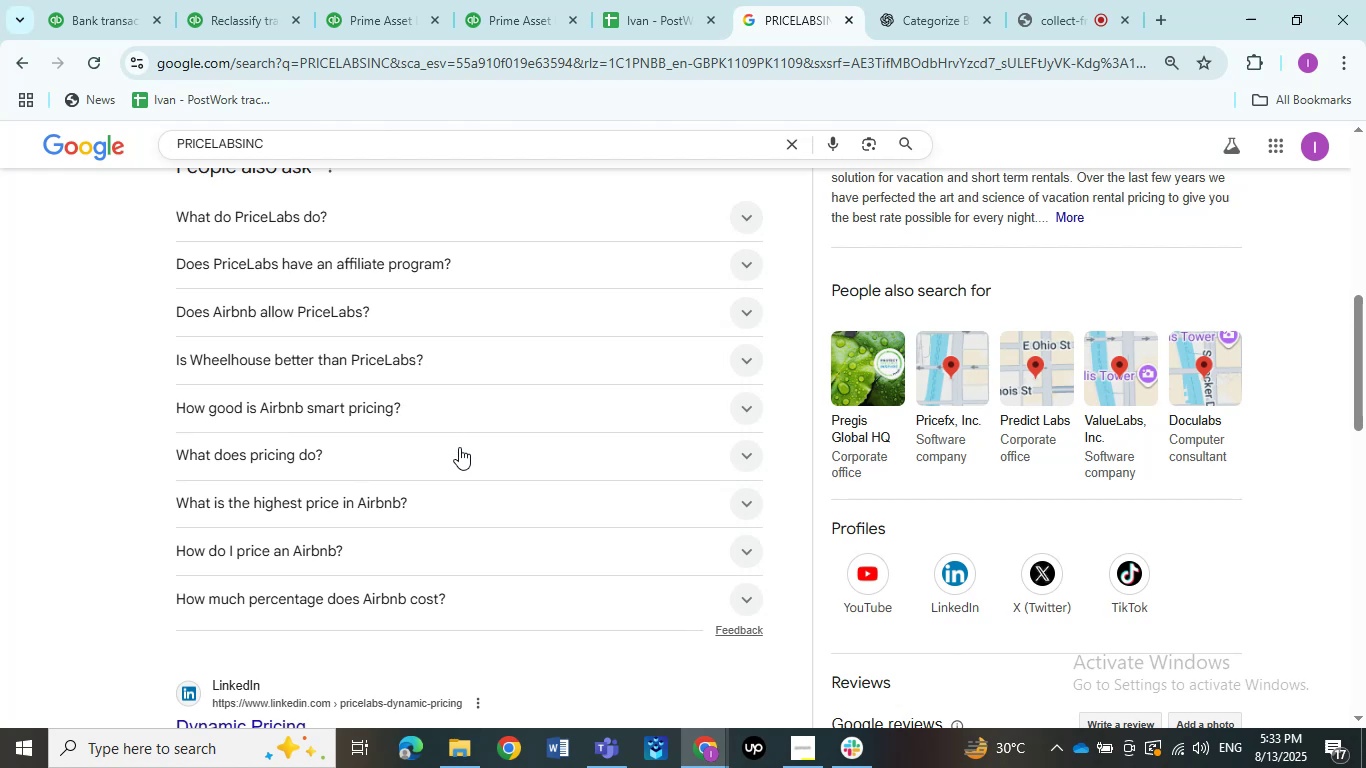 
double_click([438, 513])
 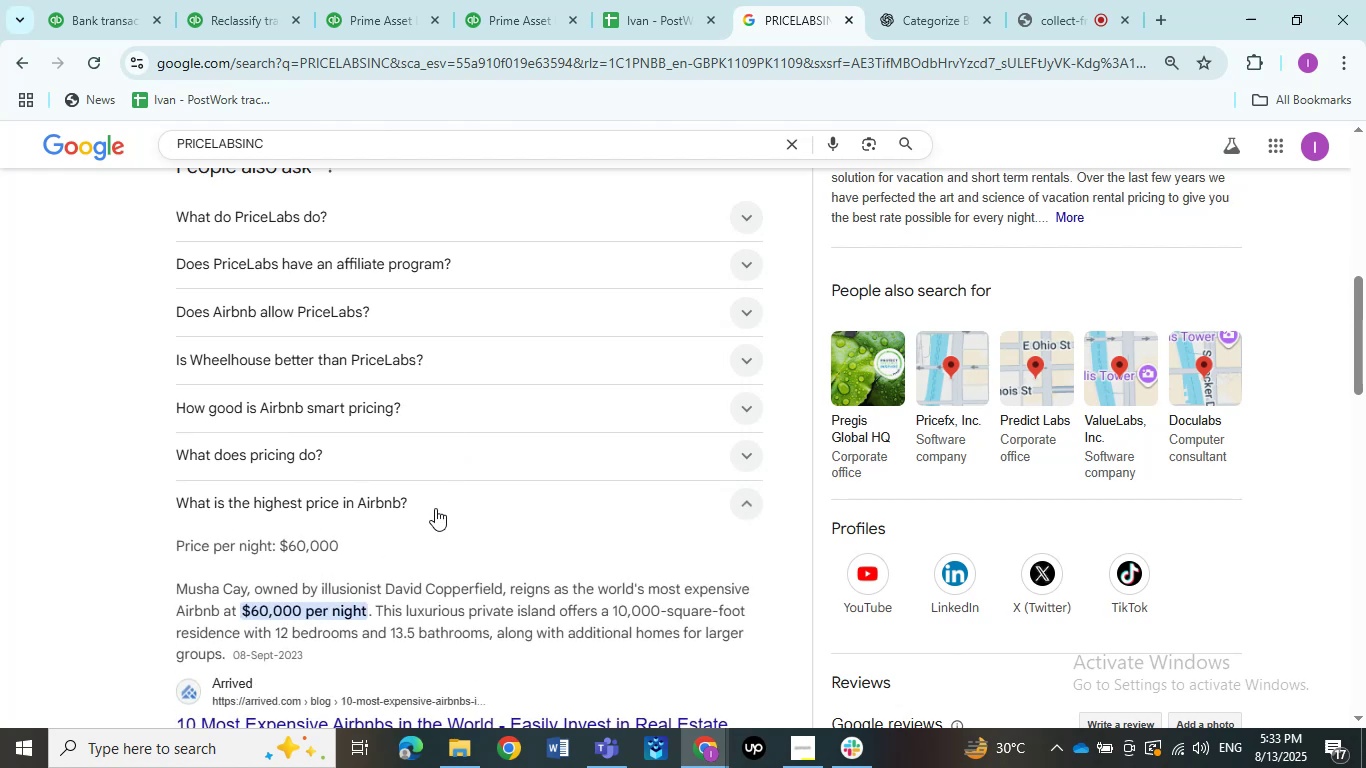 
left_click([435, 508])
 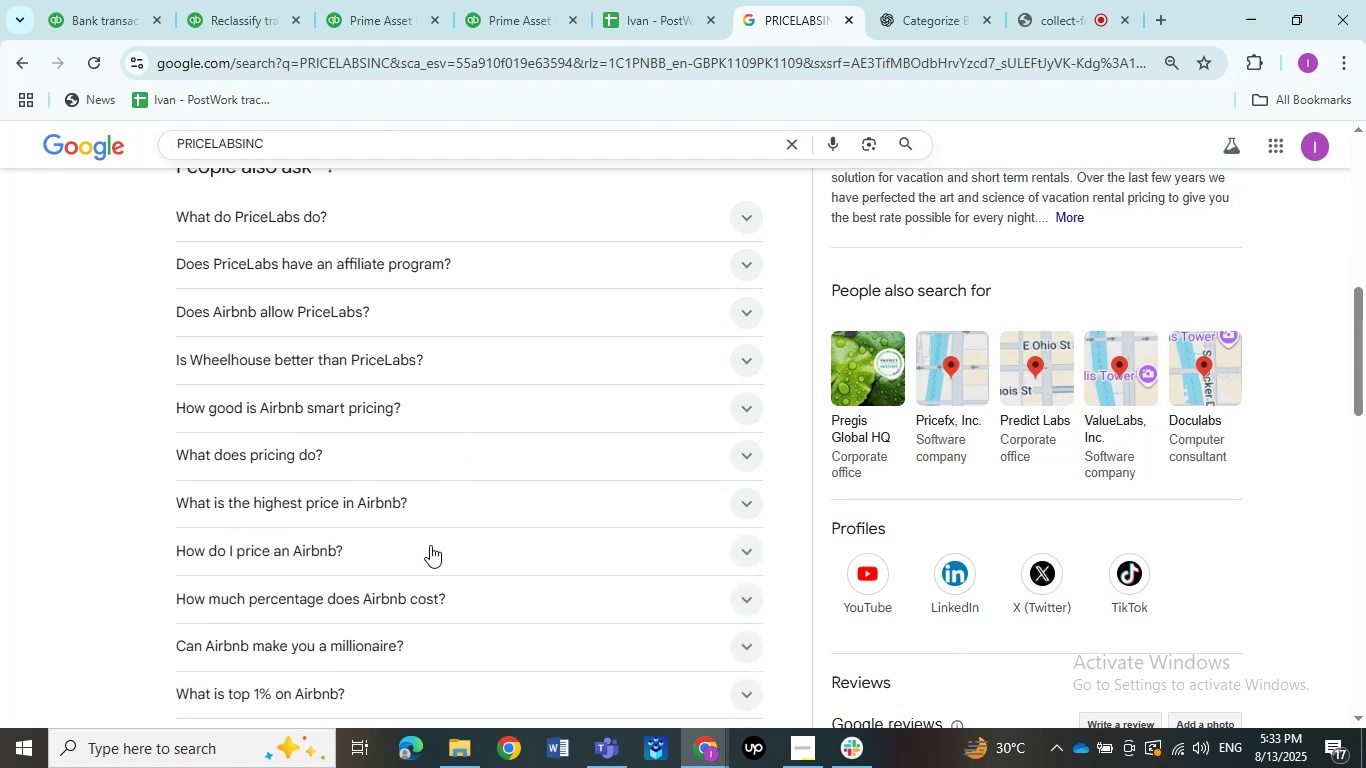 
scroll: coordinate [432, 546], scroll_direction: up, amount: 1.0
 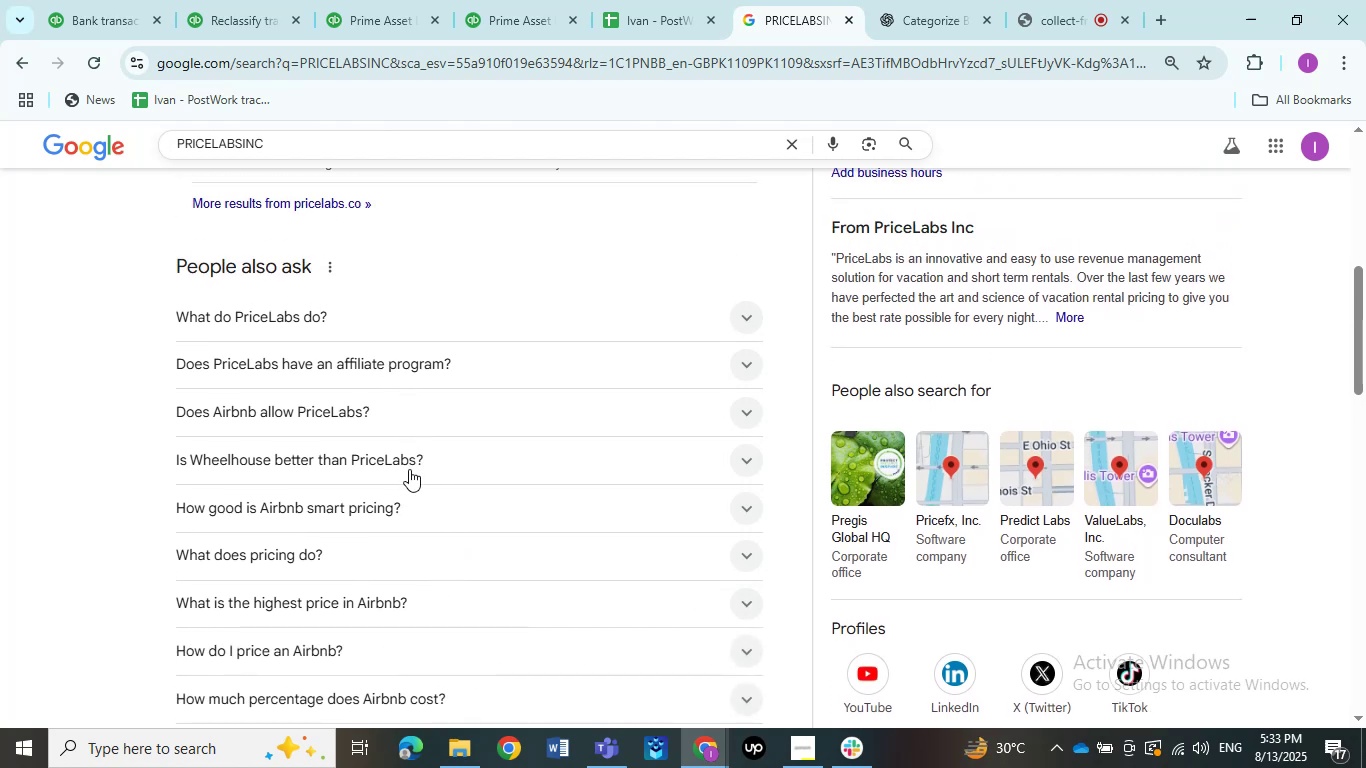 
left_click([413, 502])
 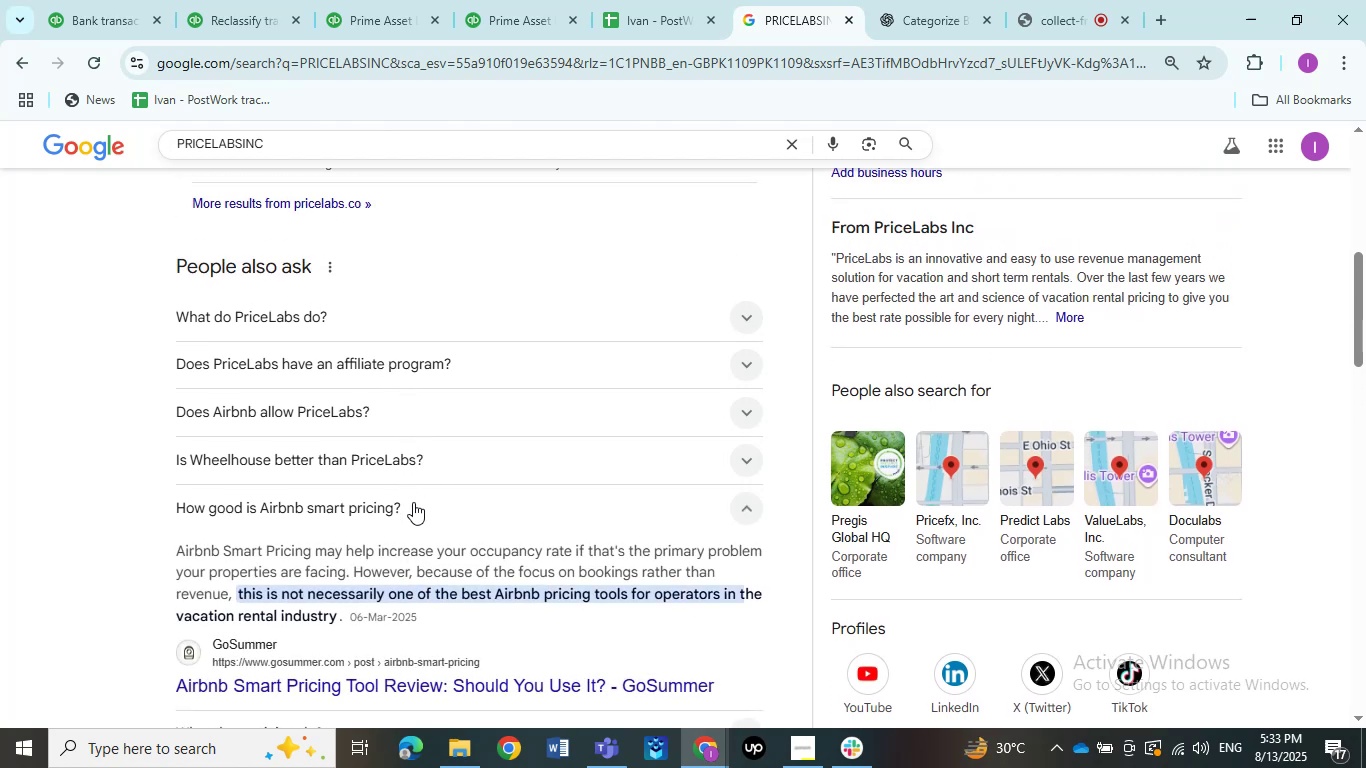 
left_click([413, 502])
 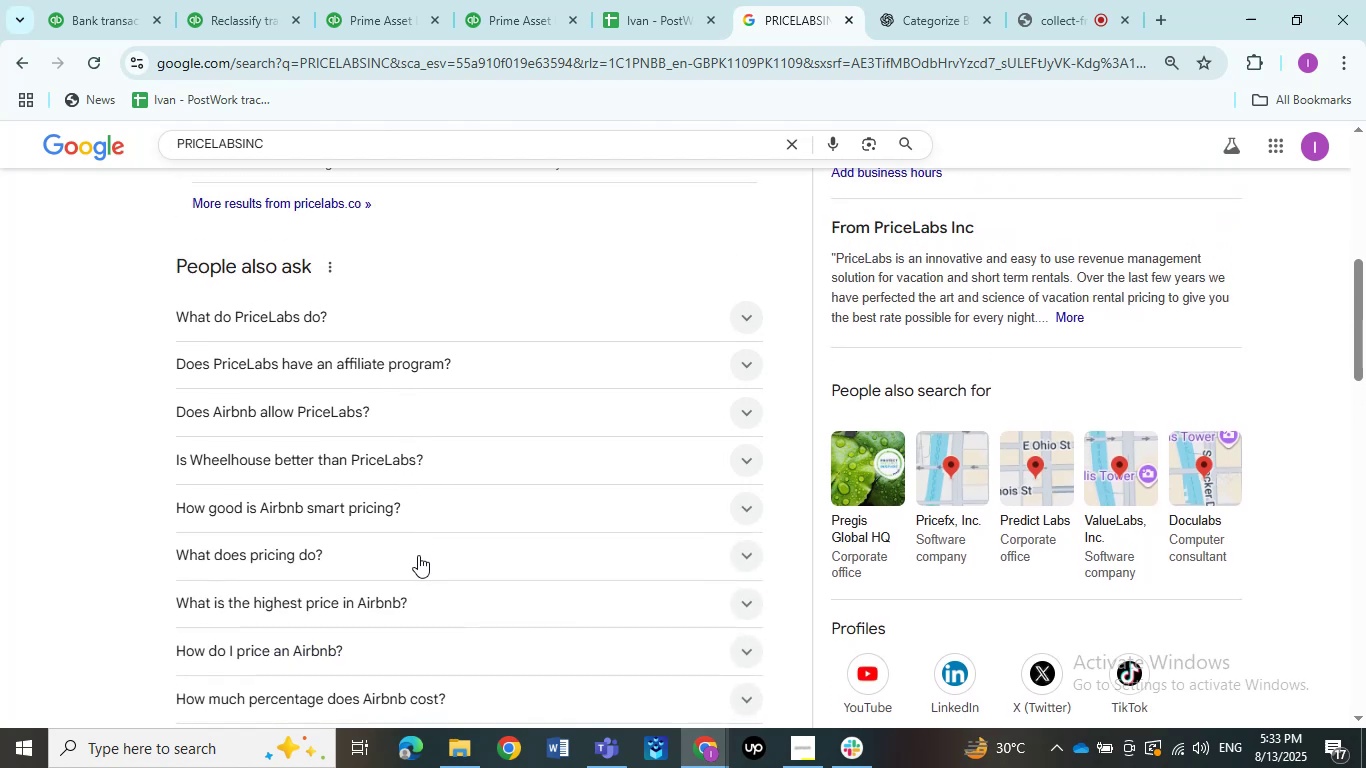 
left_click([418, 555])
 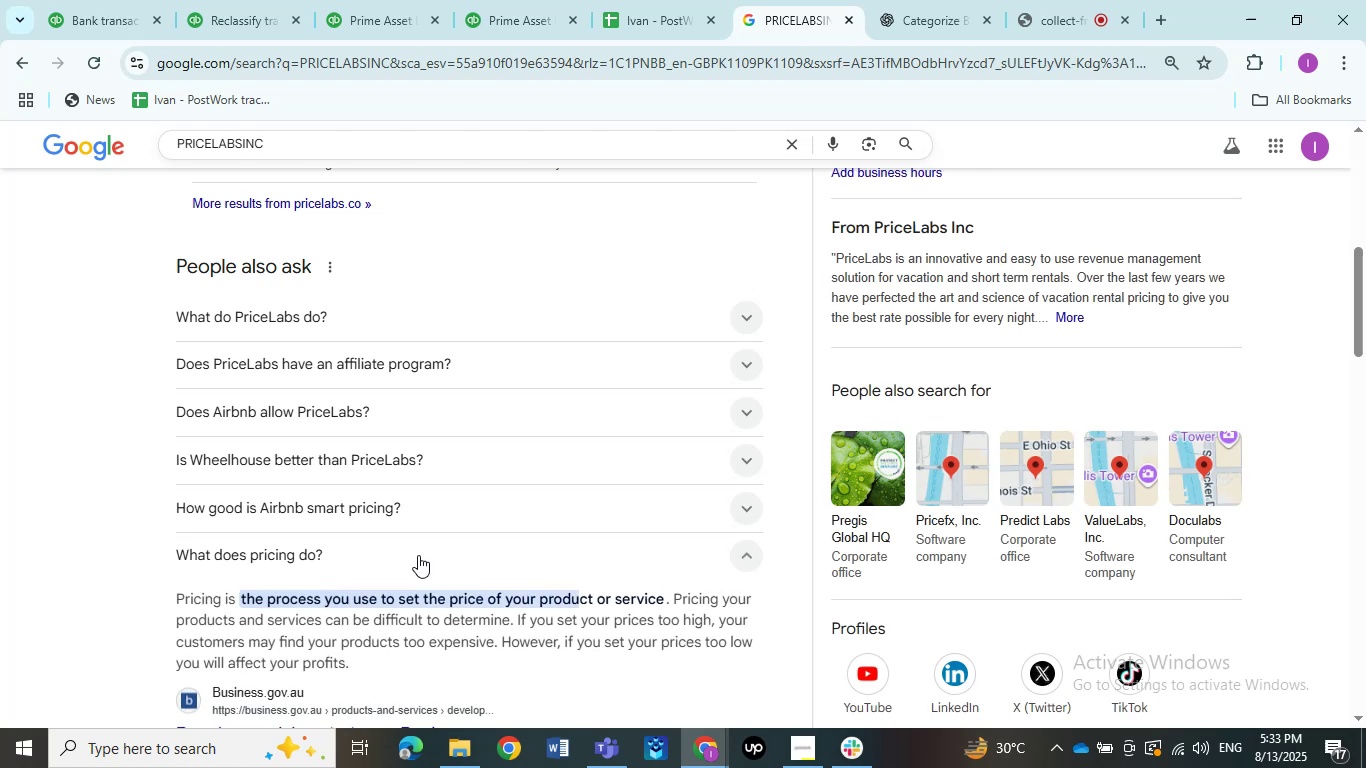 
left_click([418, 555])
 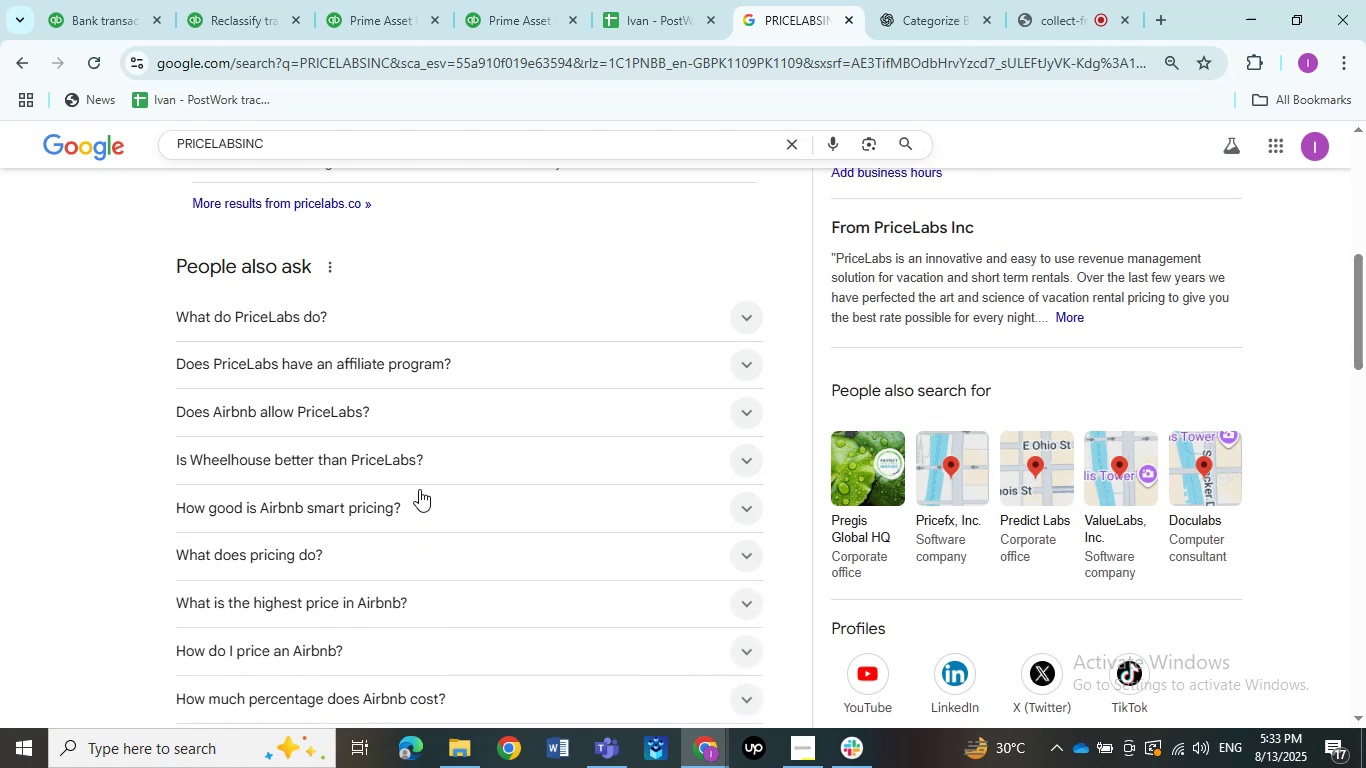 
scroll: coordinate [306, 439], scroll_direction: up, amount: 5.0
 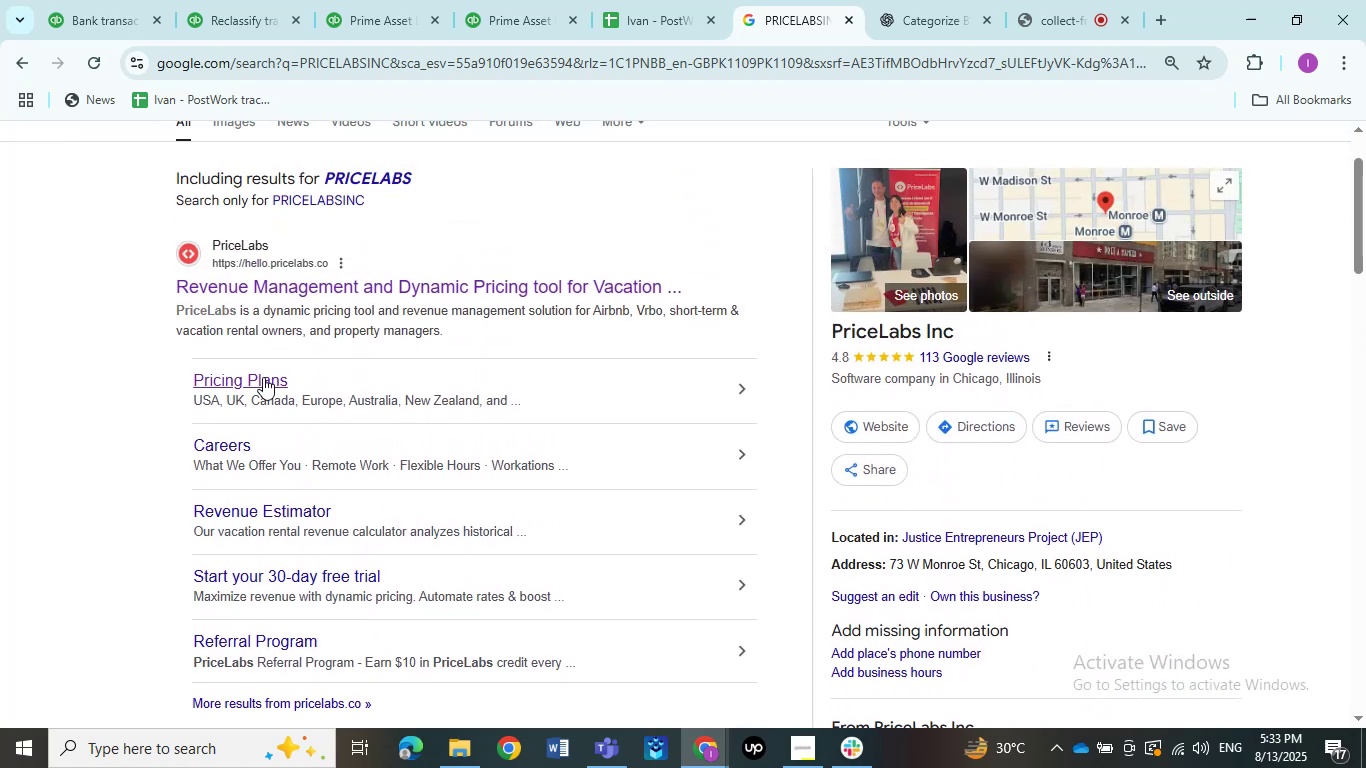 
double_click([263, 377])
 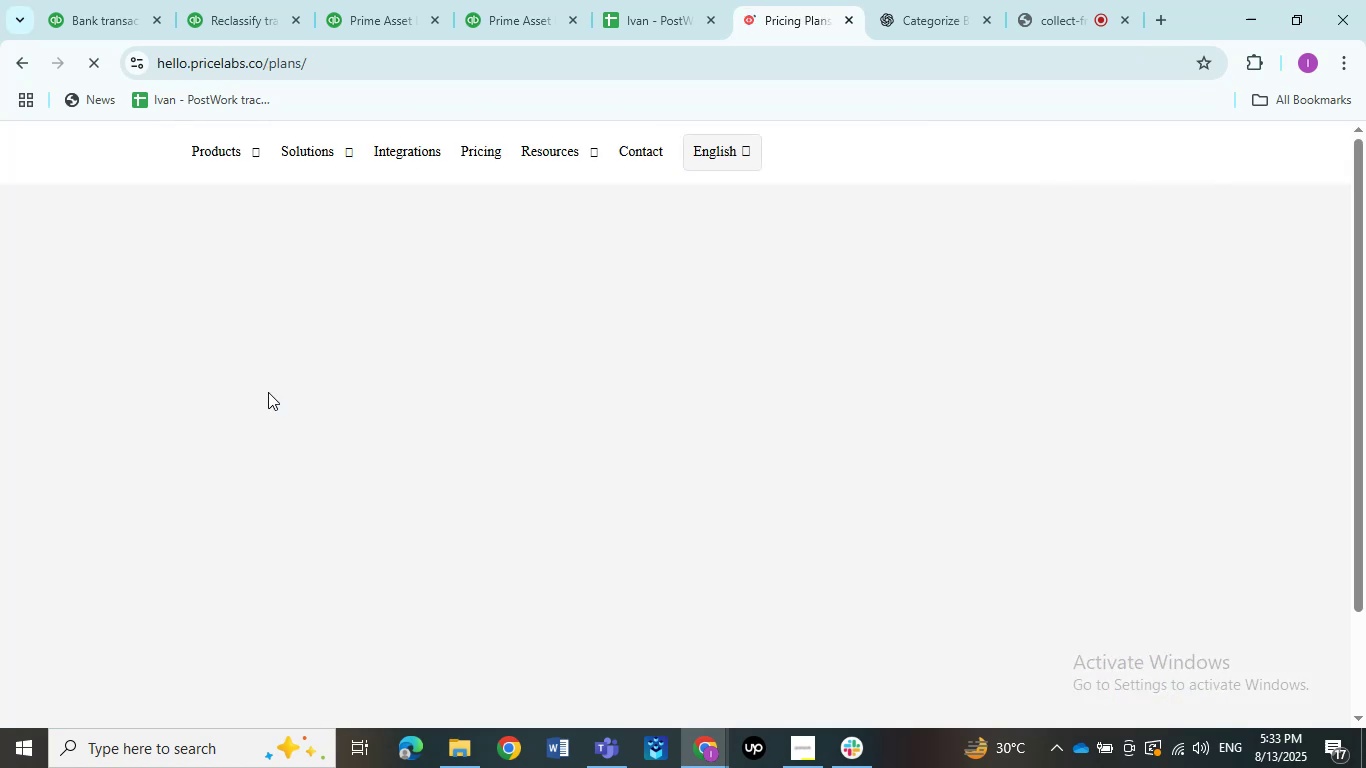 
scroll: coordinate [521, 430], scroll_direction: down, amount: 3.0
 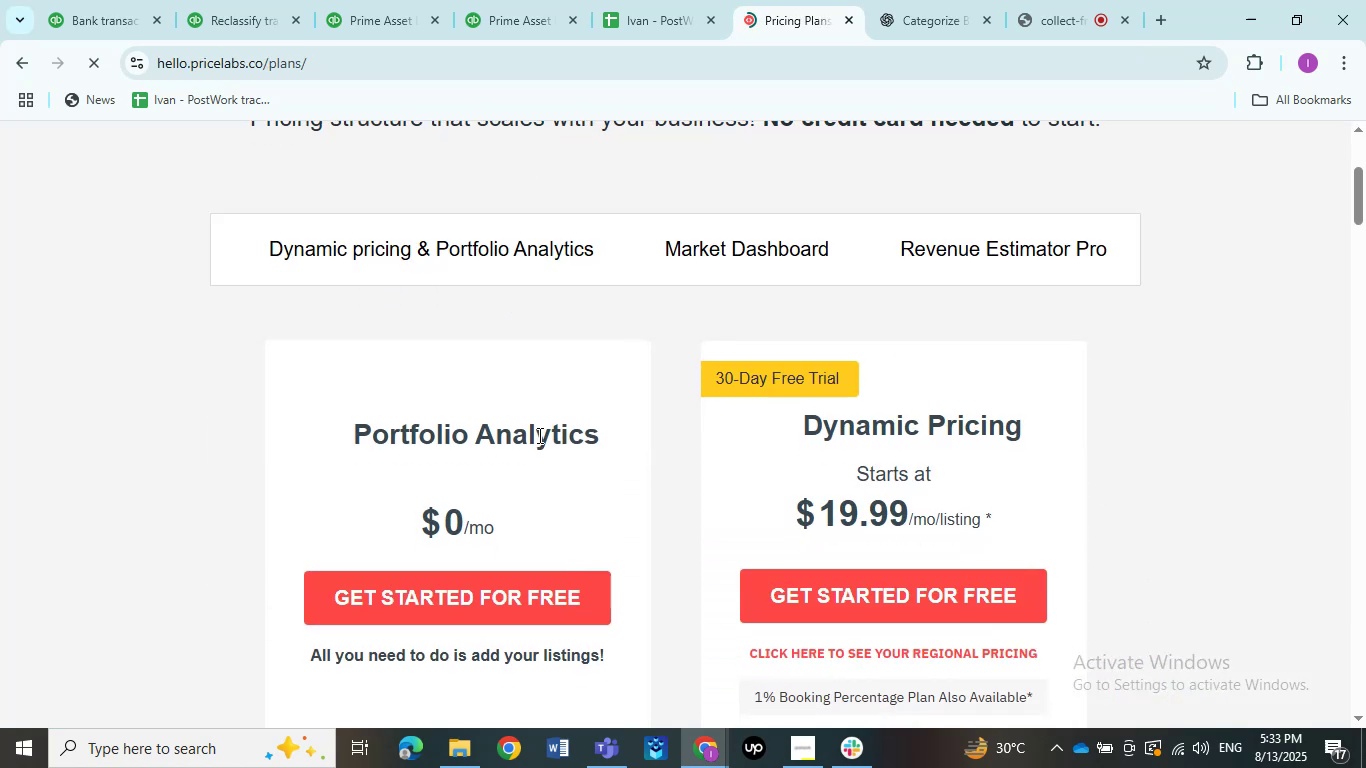 
mouse_move([558, 396])
 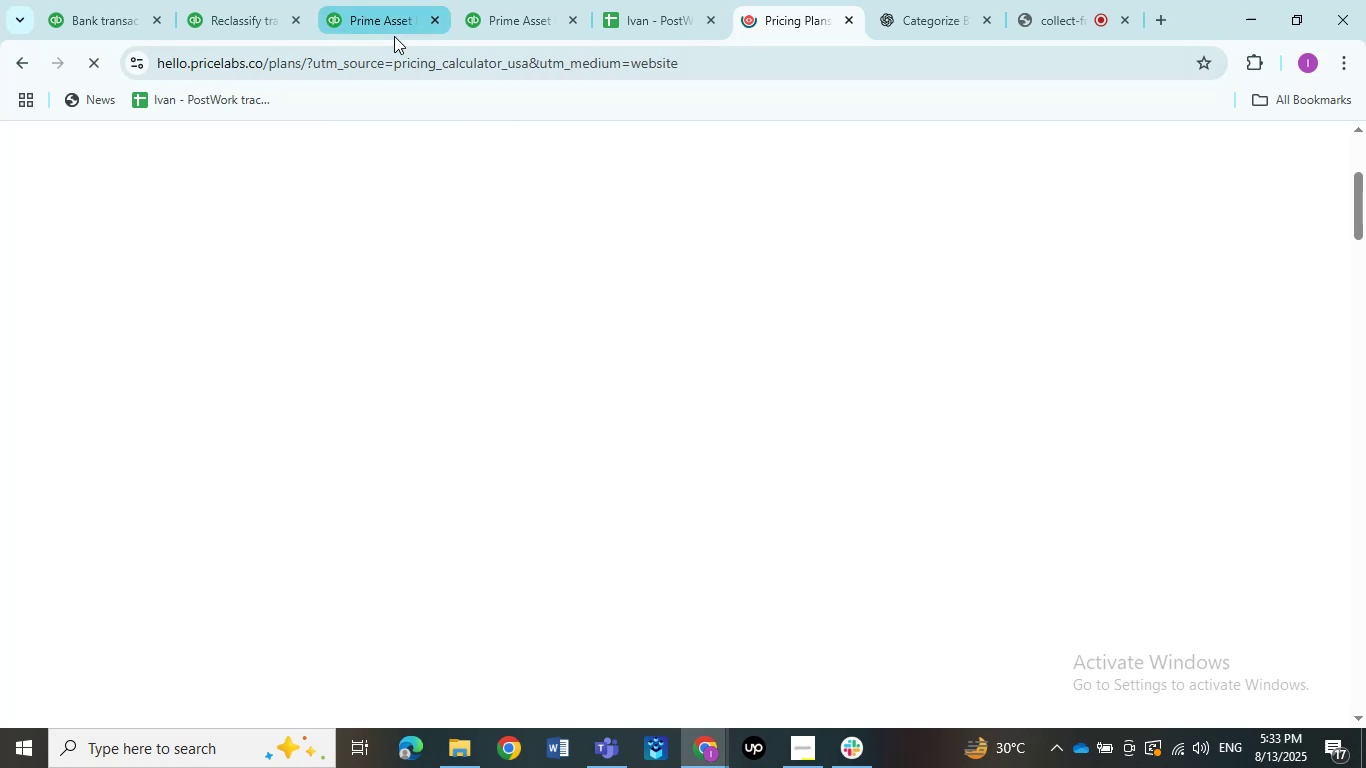 
left_click([394, 36])
 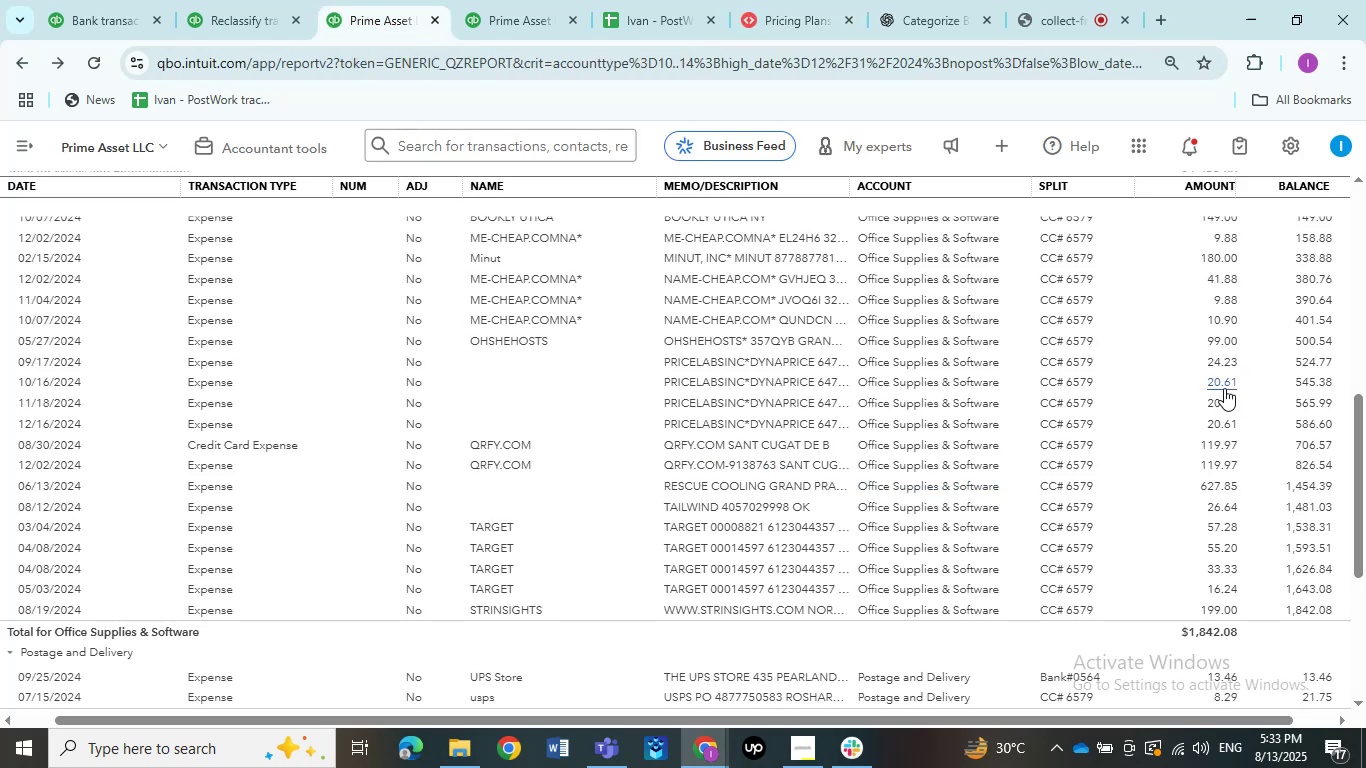 
wait(9.87)
 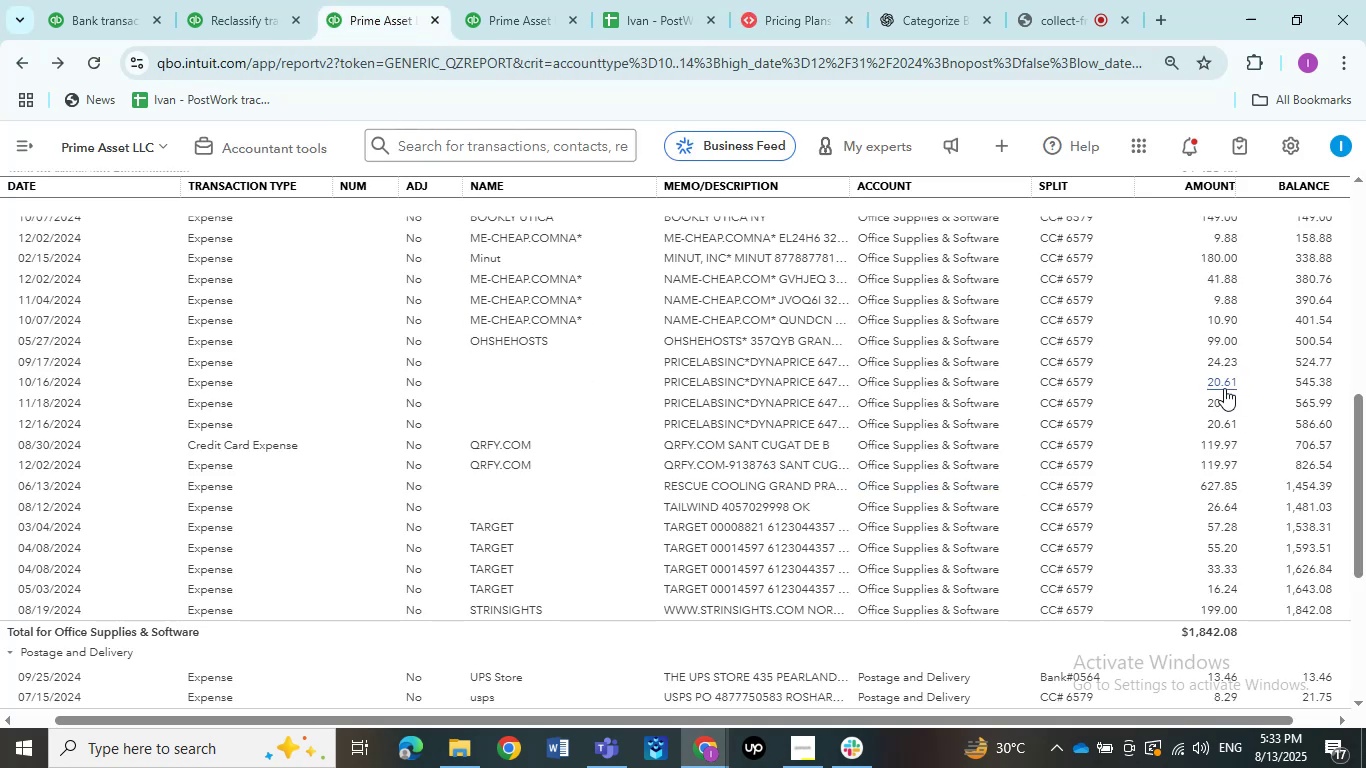 
left_click([846, 189])
 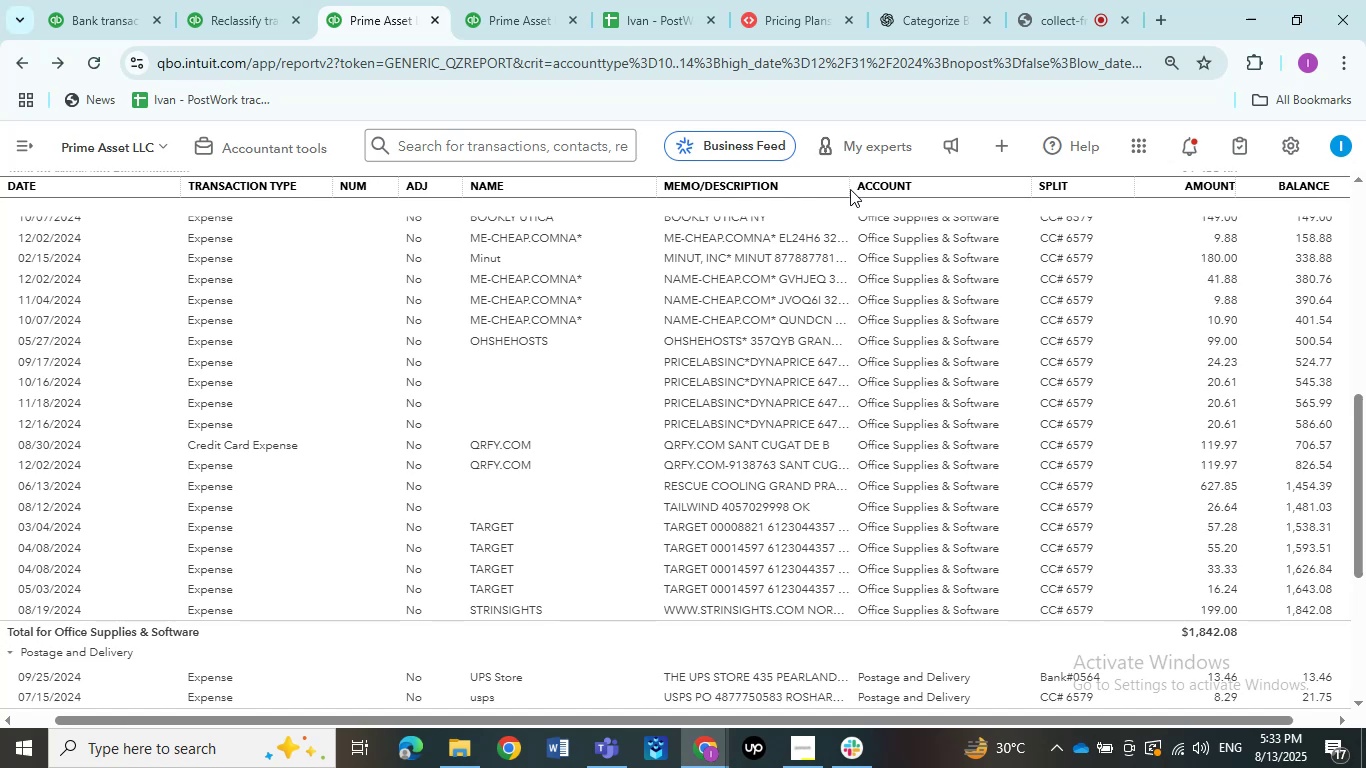 
left_click_drag(start_coordinate=[850, 189], to_coordinate=[866, 188])
 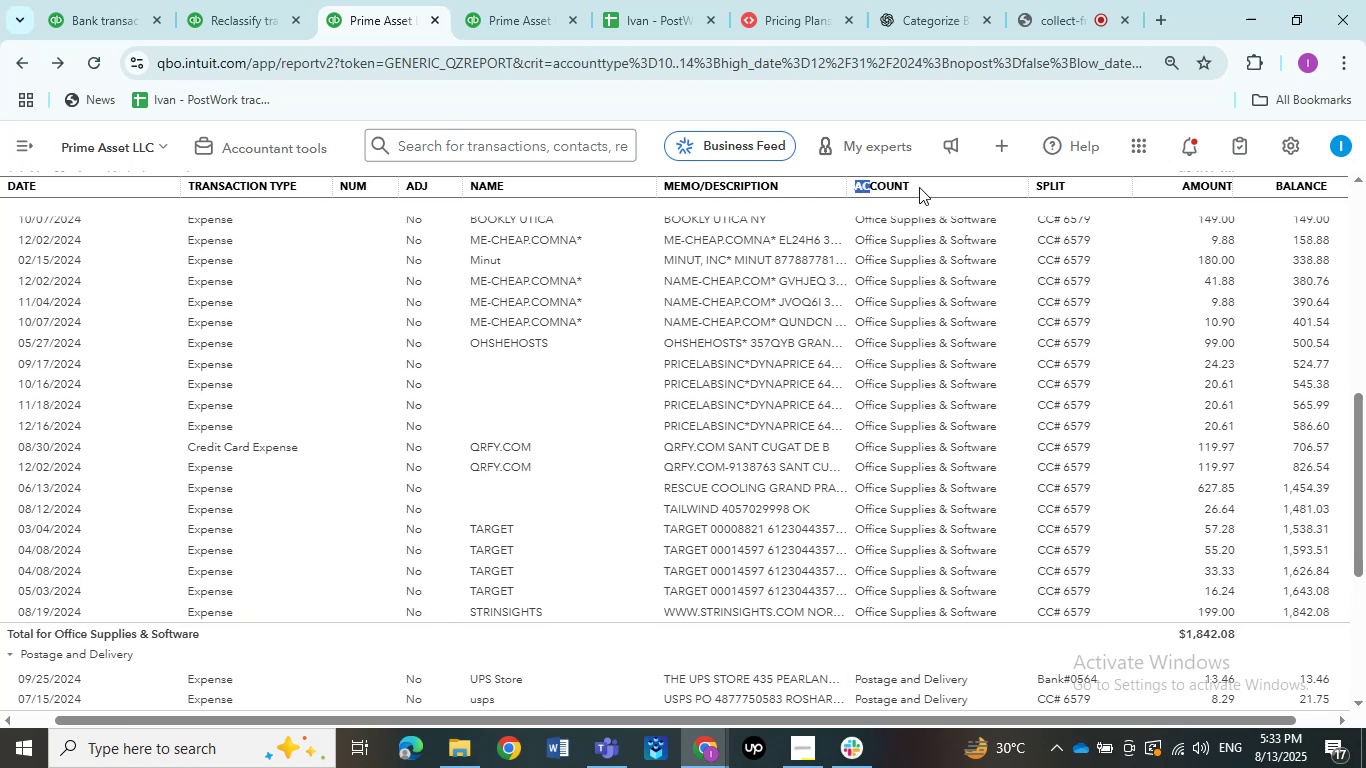 
left_click_drag(start_coordinate=[927, 185], to_coordinate=[944, 185])
 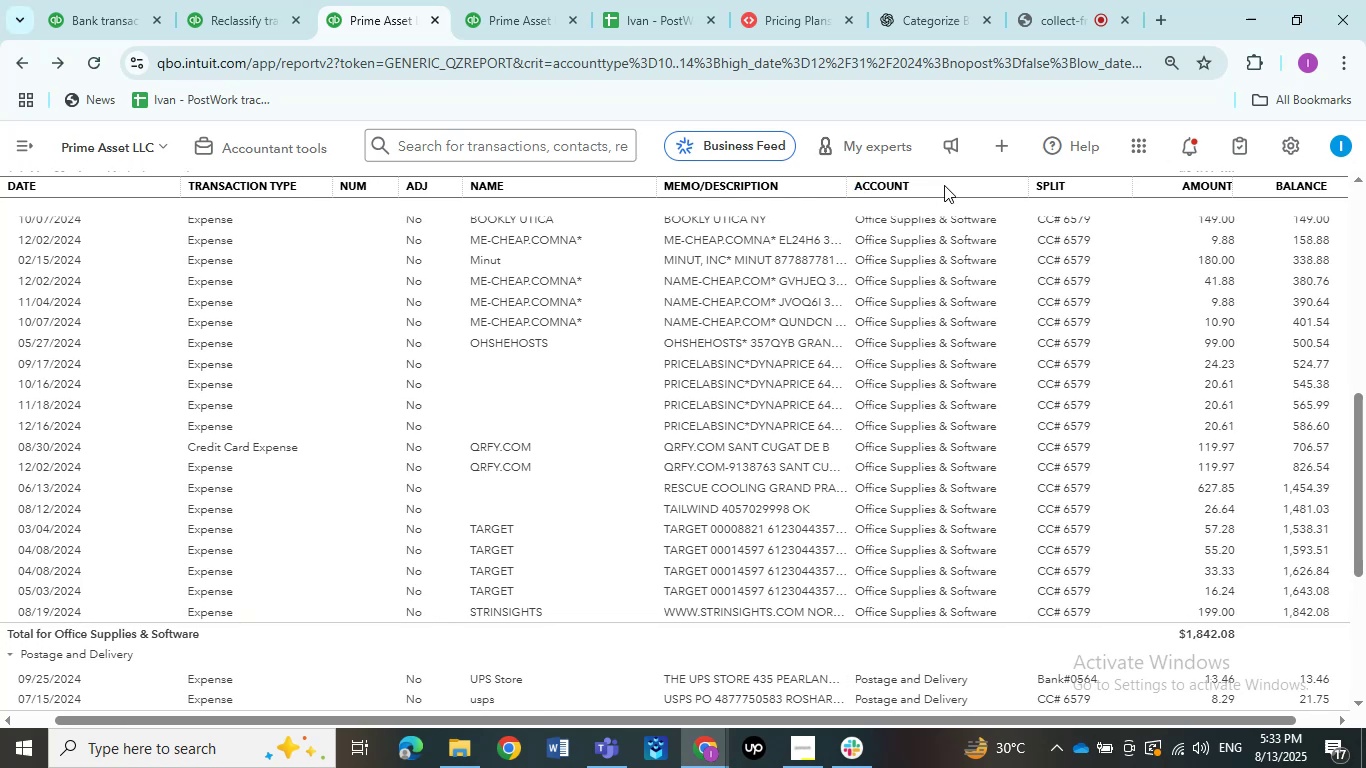 
triple_click([944, 185])
 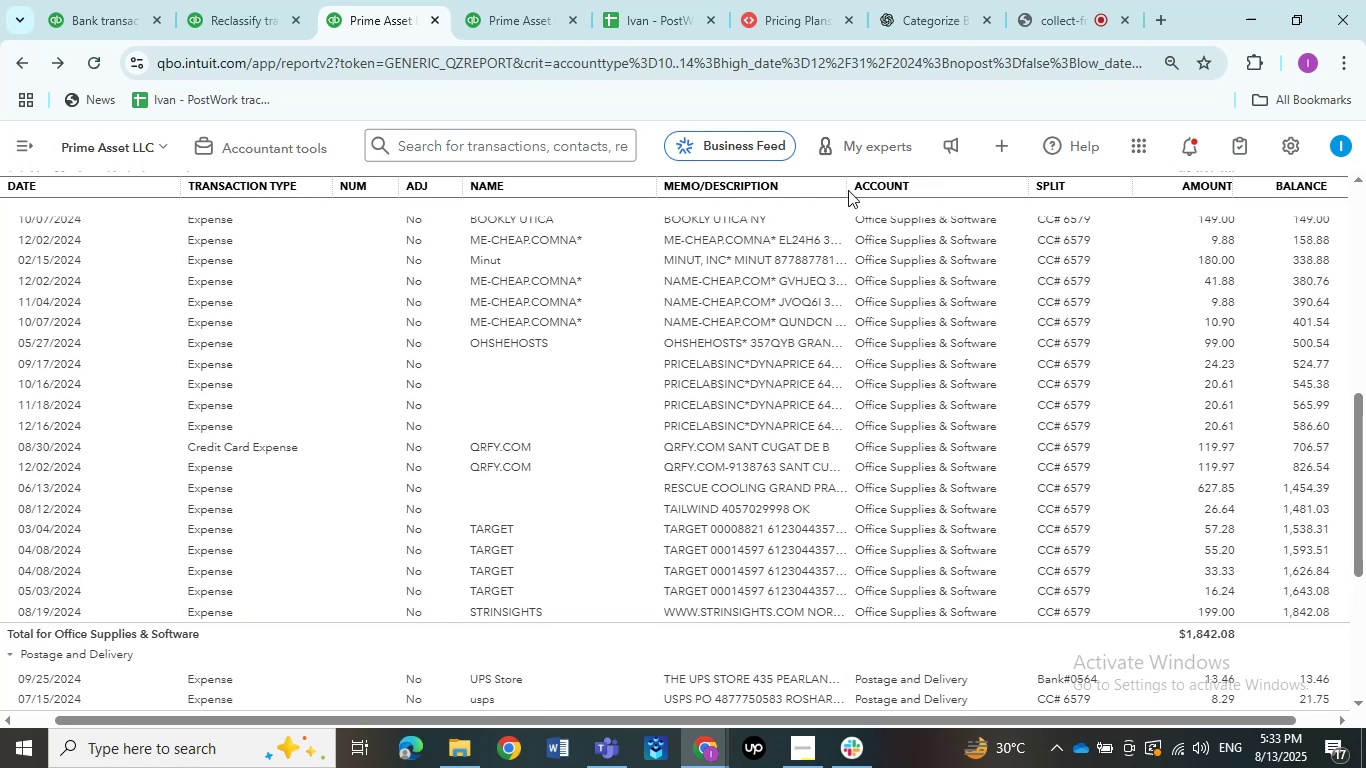 
left_click_drag(start_coordinate=[841, 190], to_coordinate=[894, 183])
 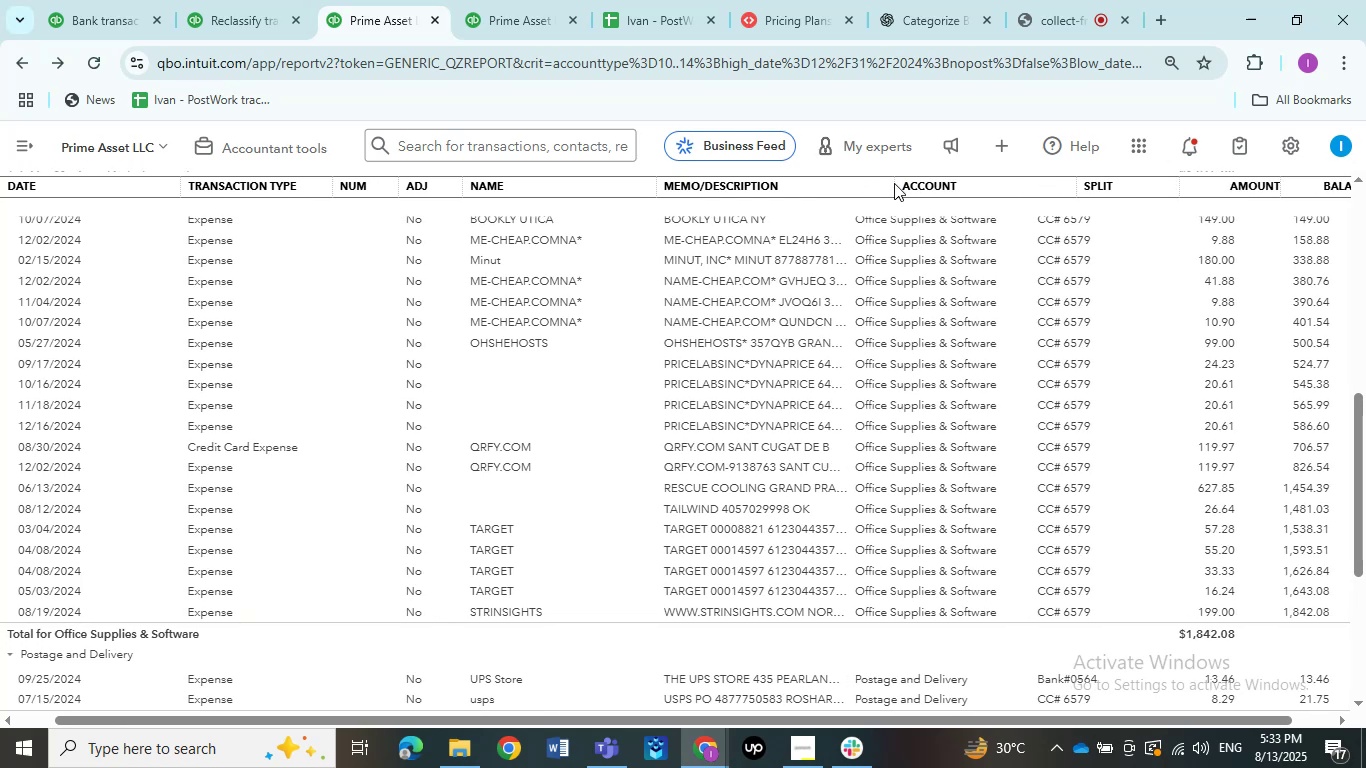 
double_click([894, 183])
 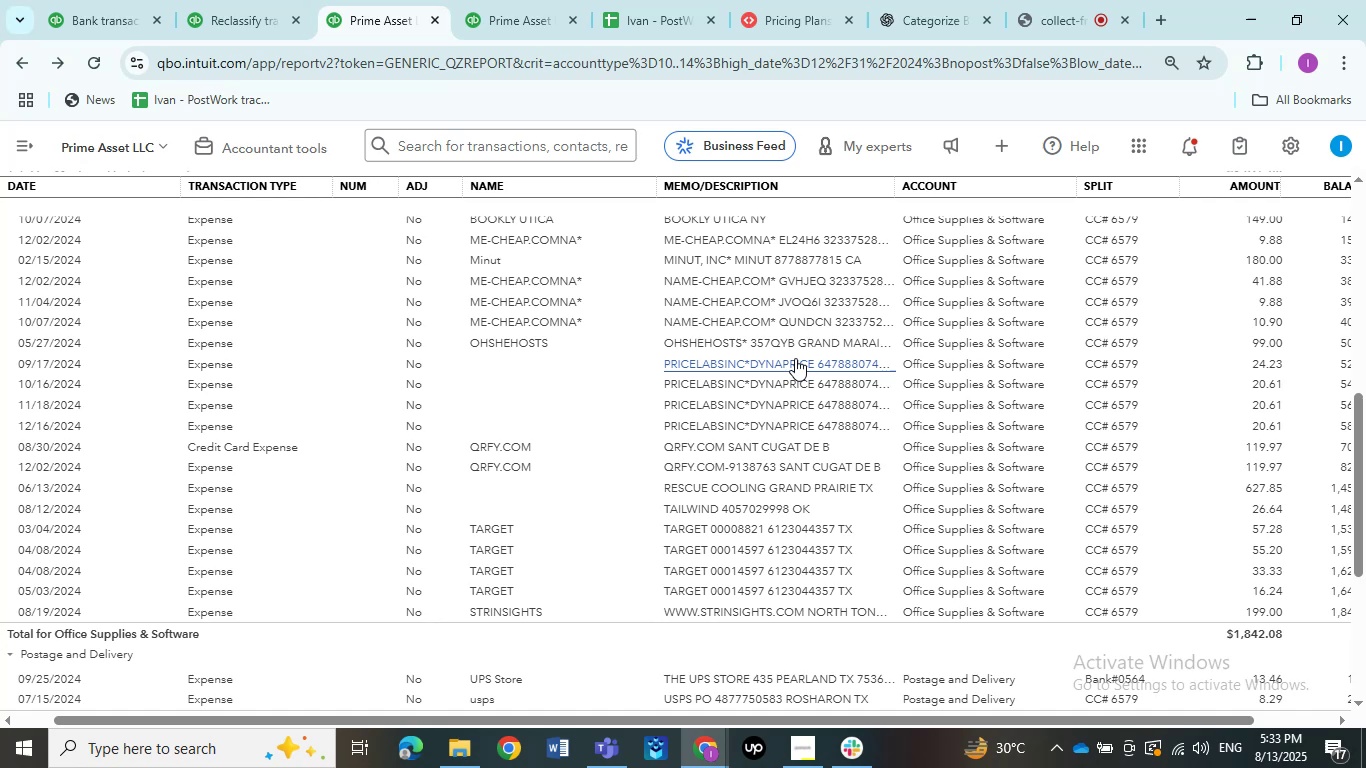 
wait(13.97)
 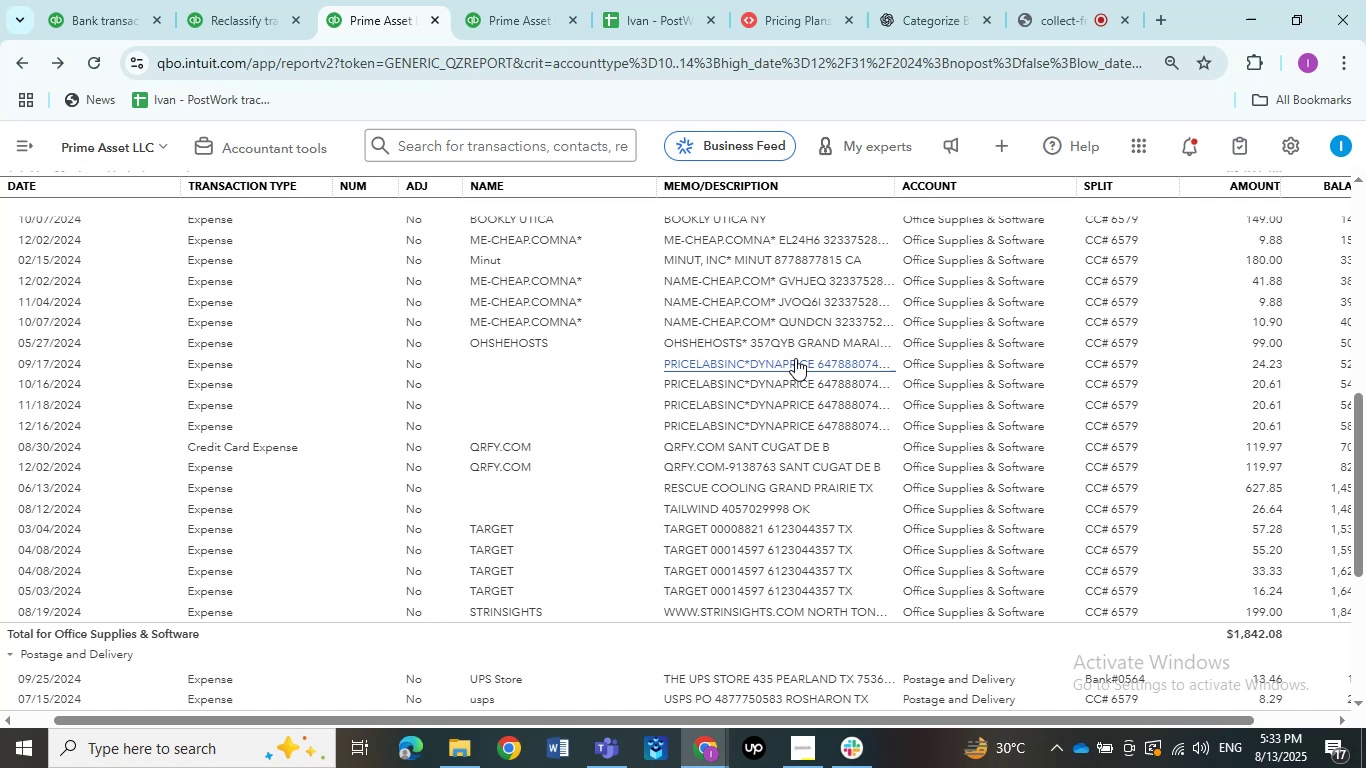 
left_click([795, 358])
 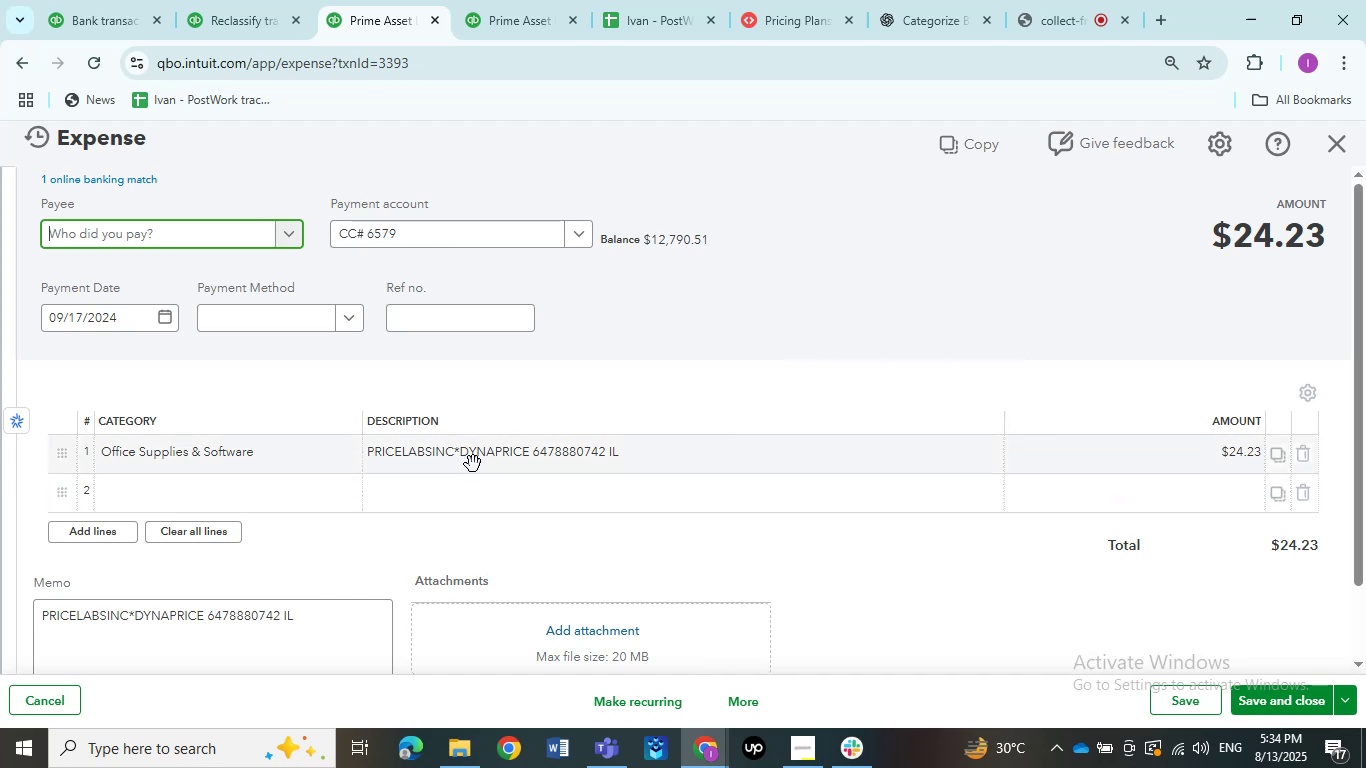 
wait(7.1)
 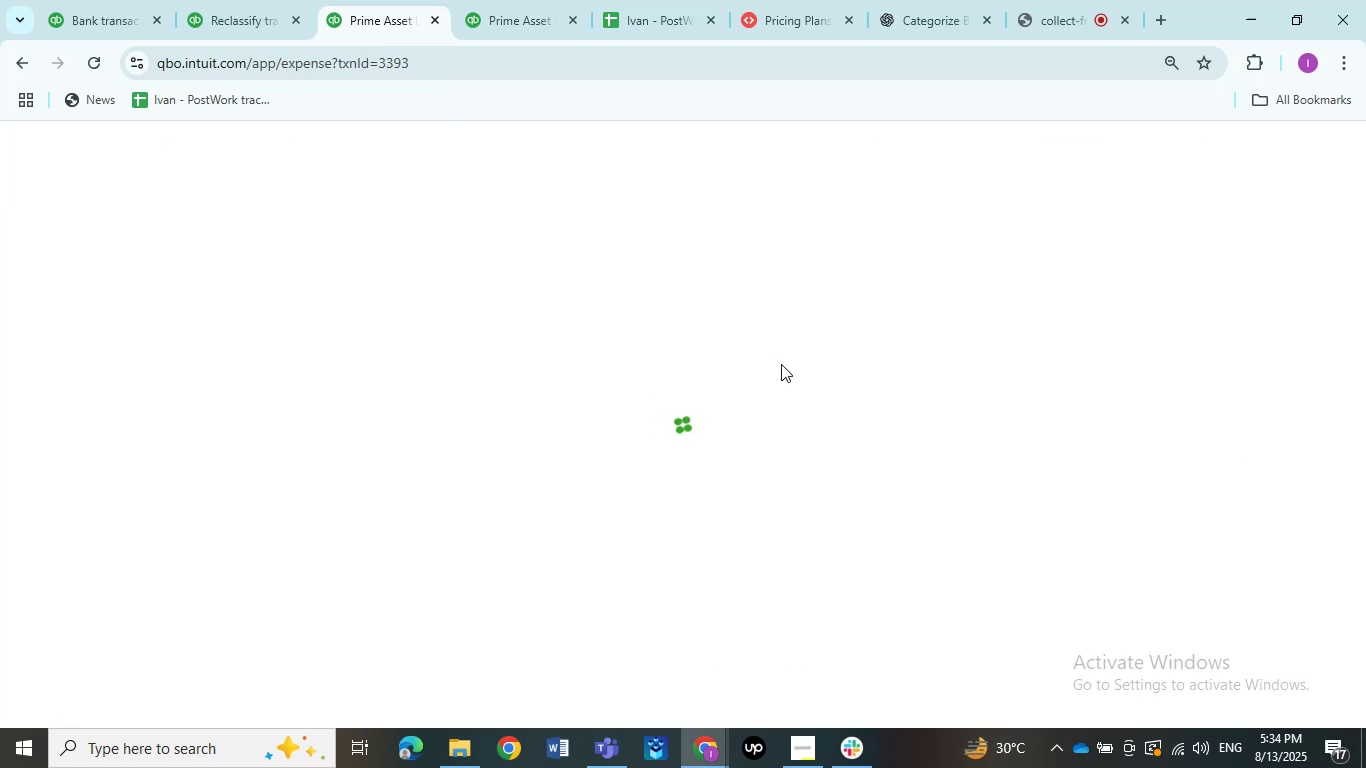 
left_click([528, 456])
 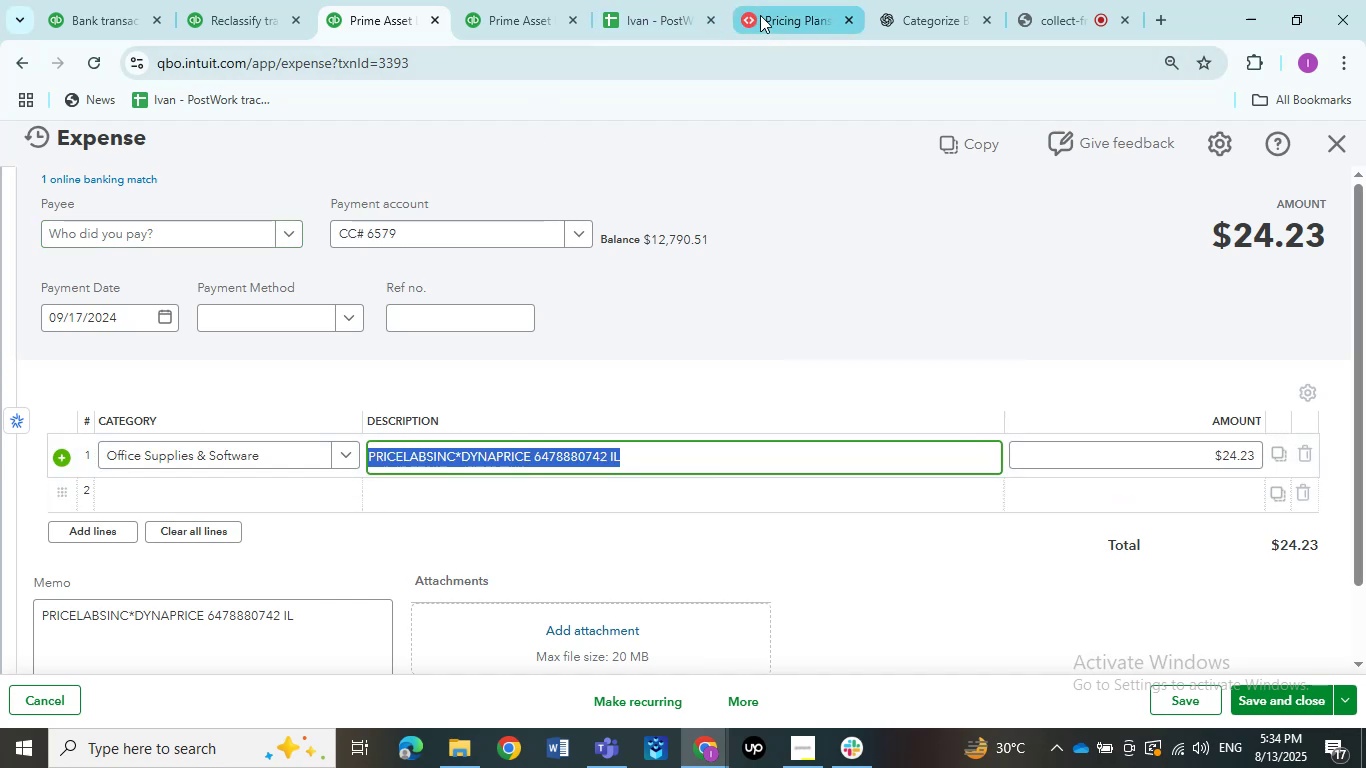 
left_click([789, 14])
 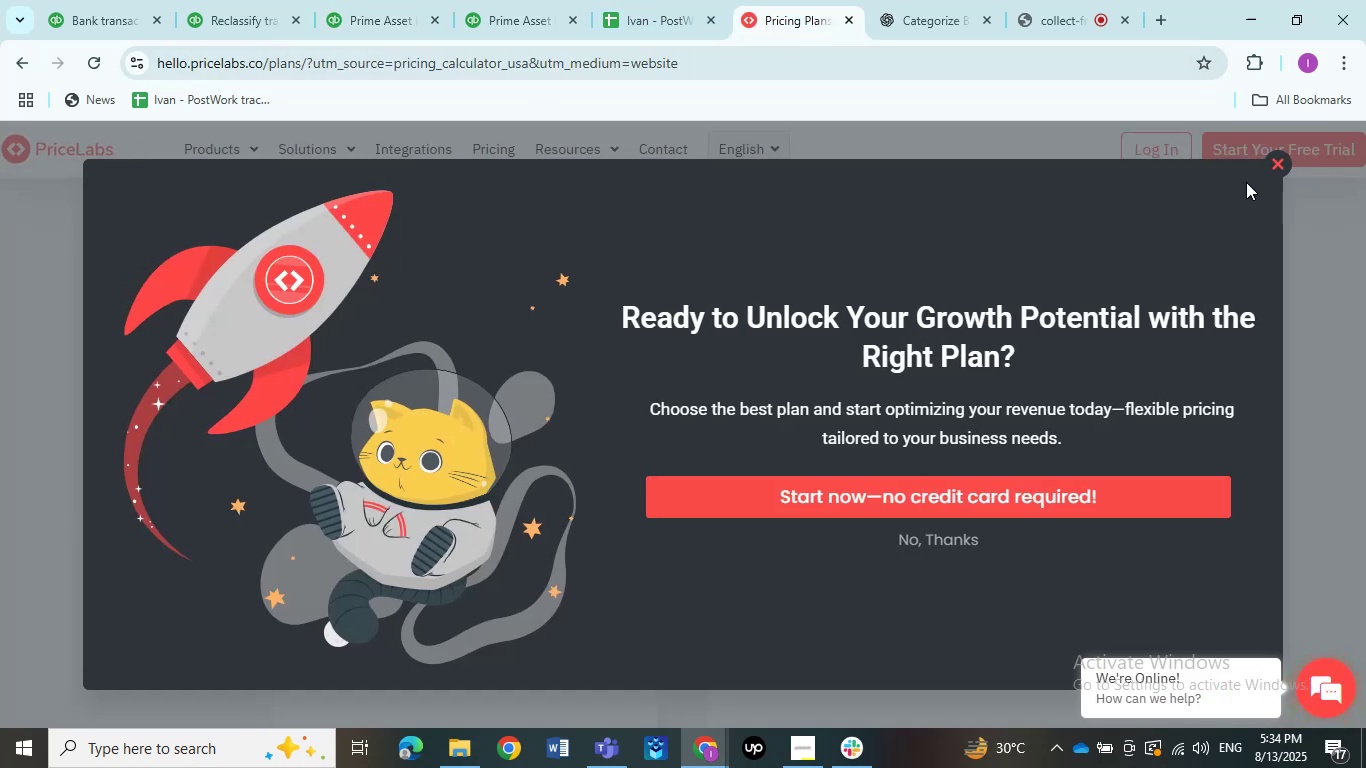 
left_click([1287, 160])
 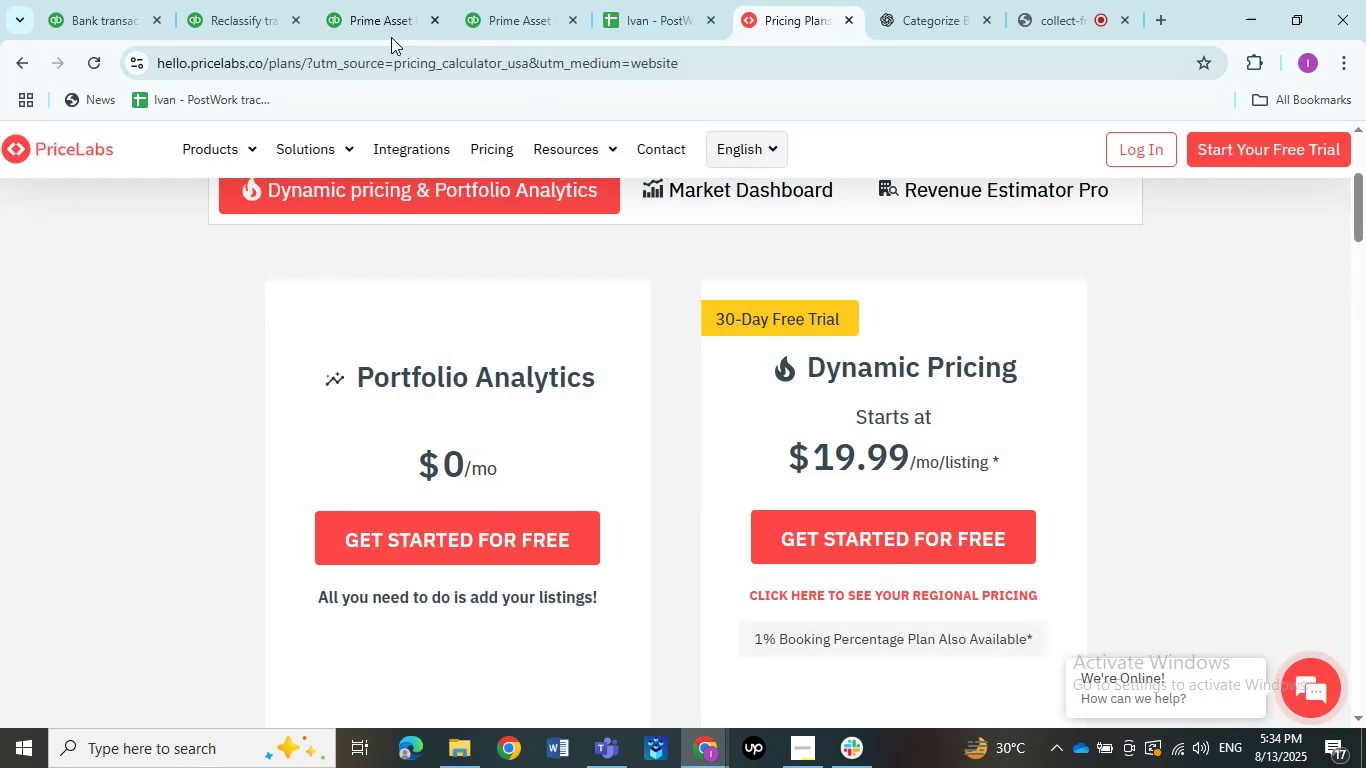 
left_click([383, 31])
 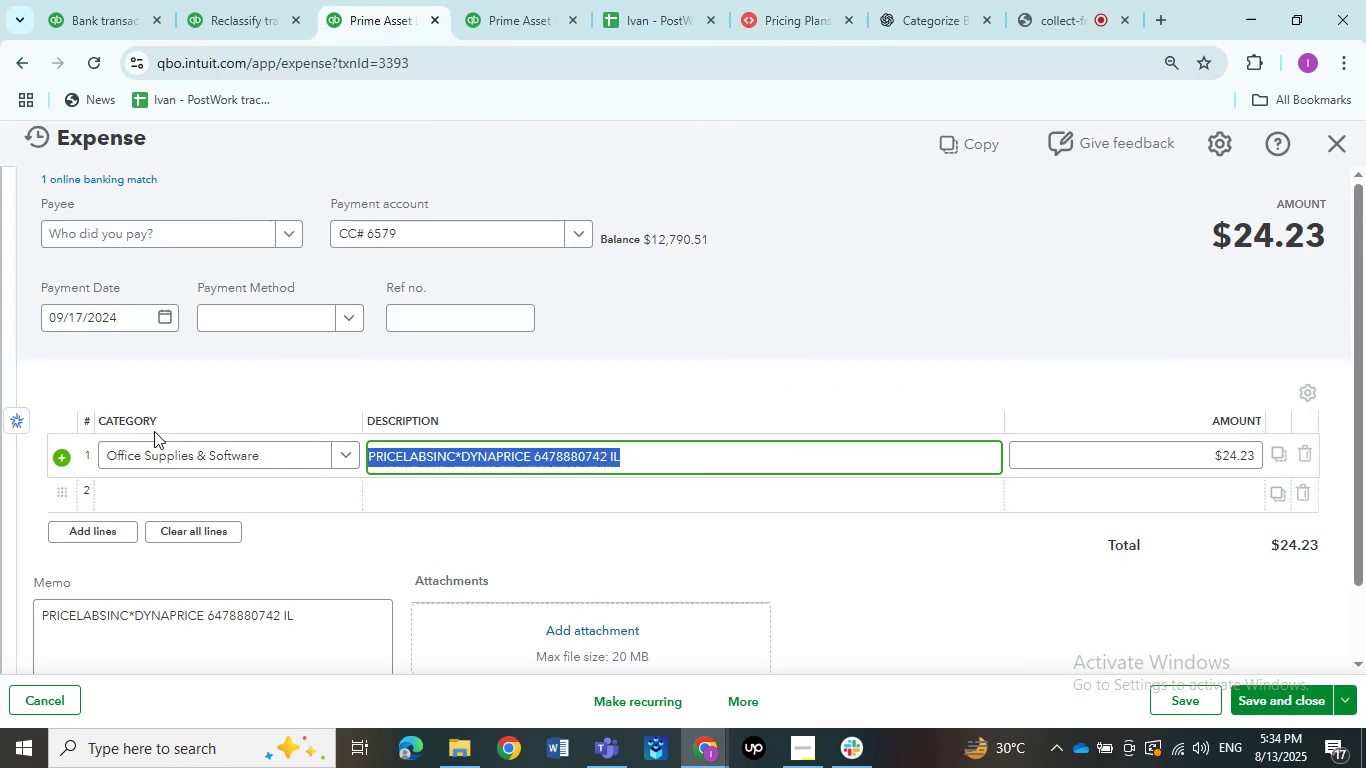 
left_click([154, 457])
 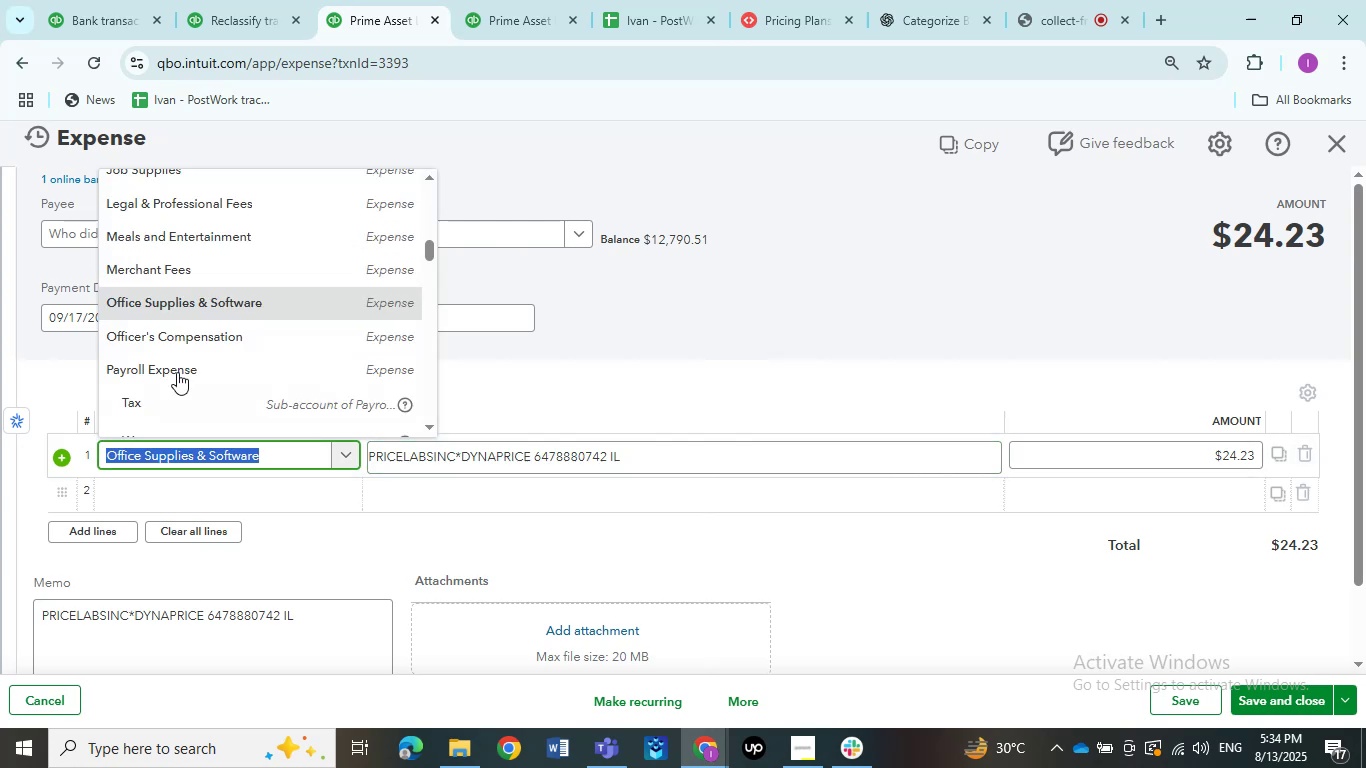 
scroll: coordinate [186, 359], scroll_direction: up, amount: 4.0
 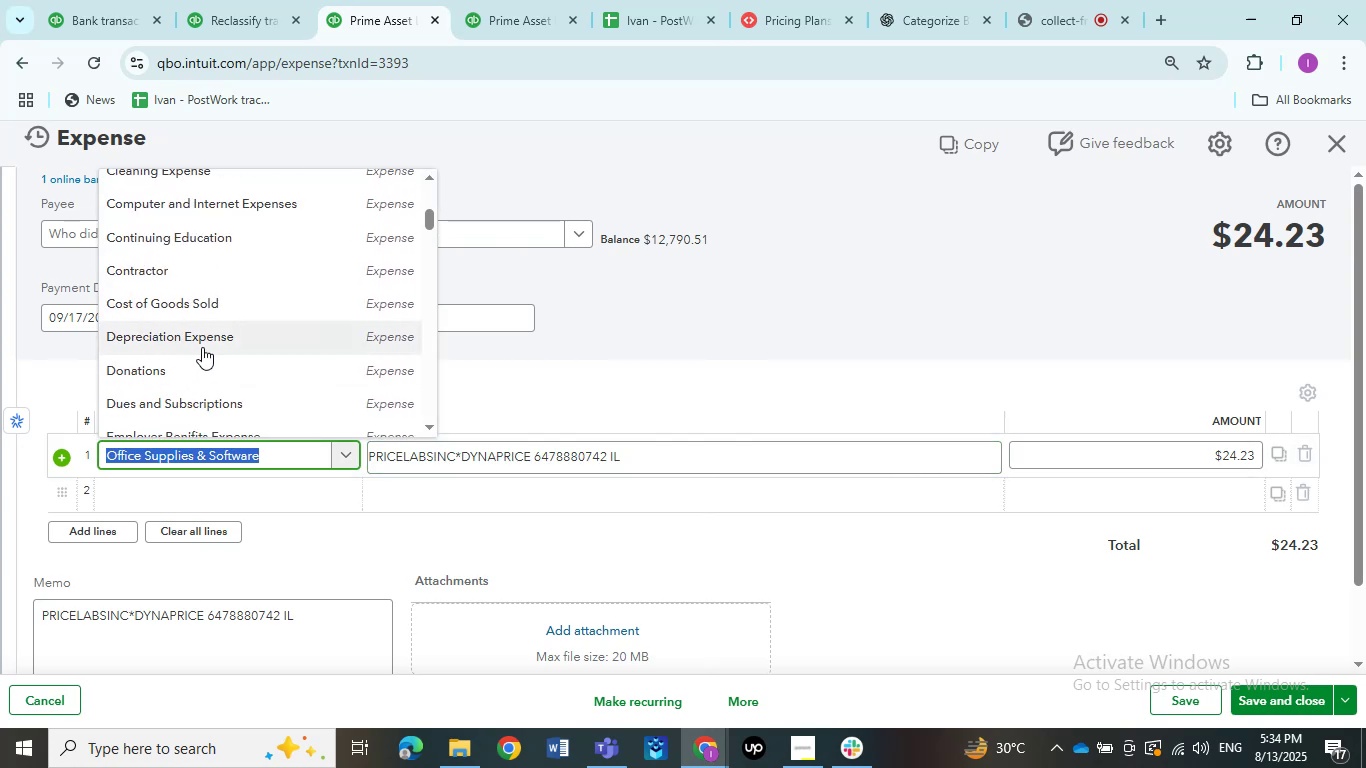 
scroll: coordinate [202, 347], scroll_direction: down, amount: 1.0
 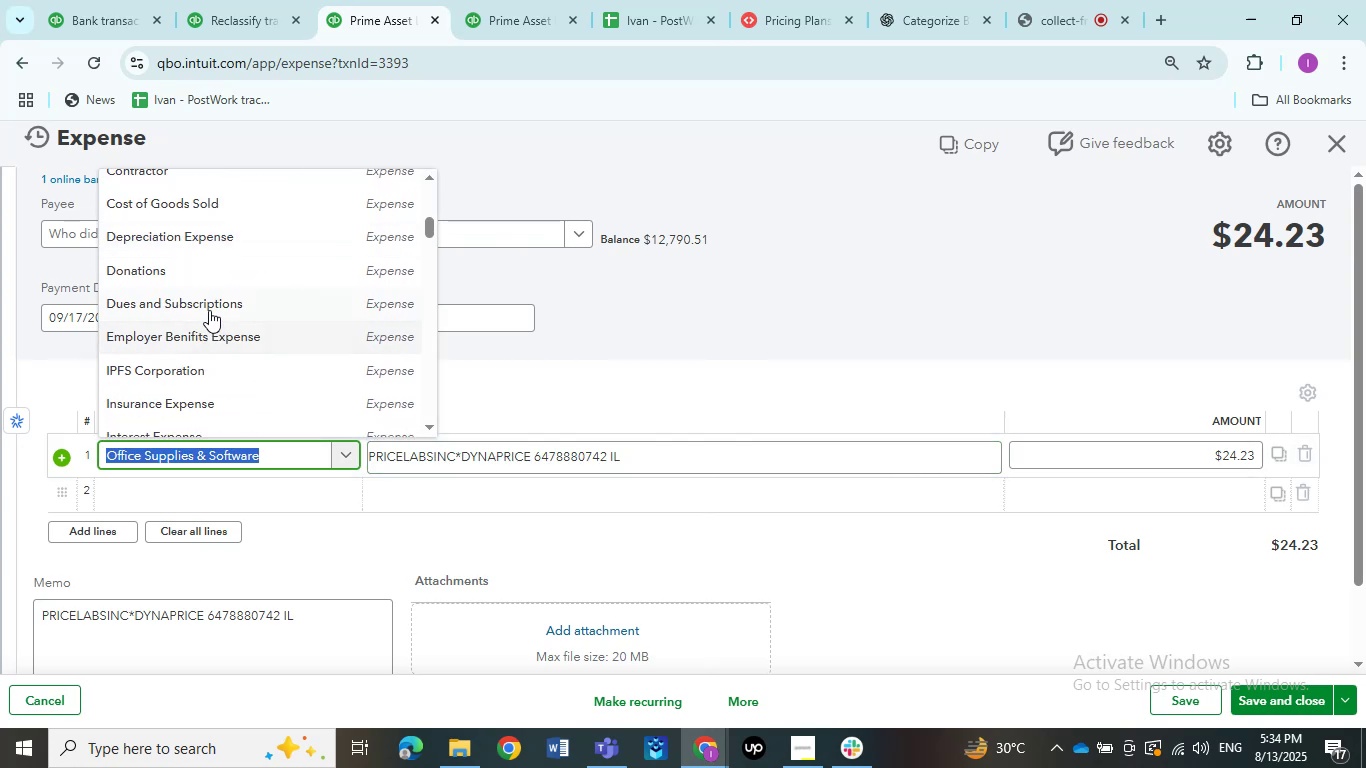 
left_click([209, 308])
 